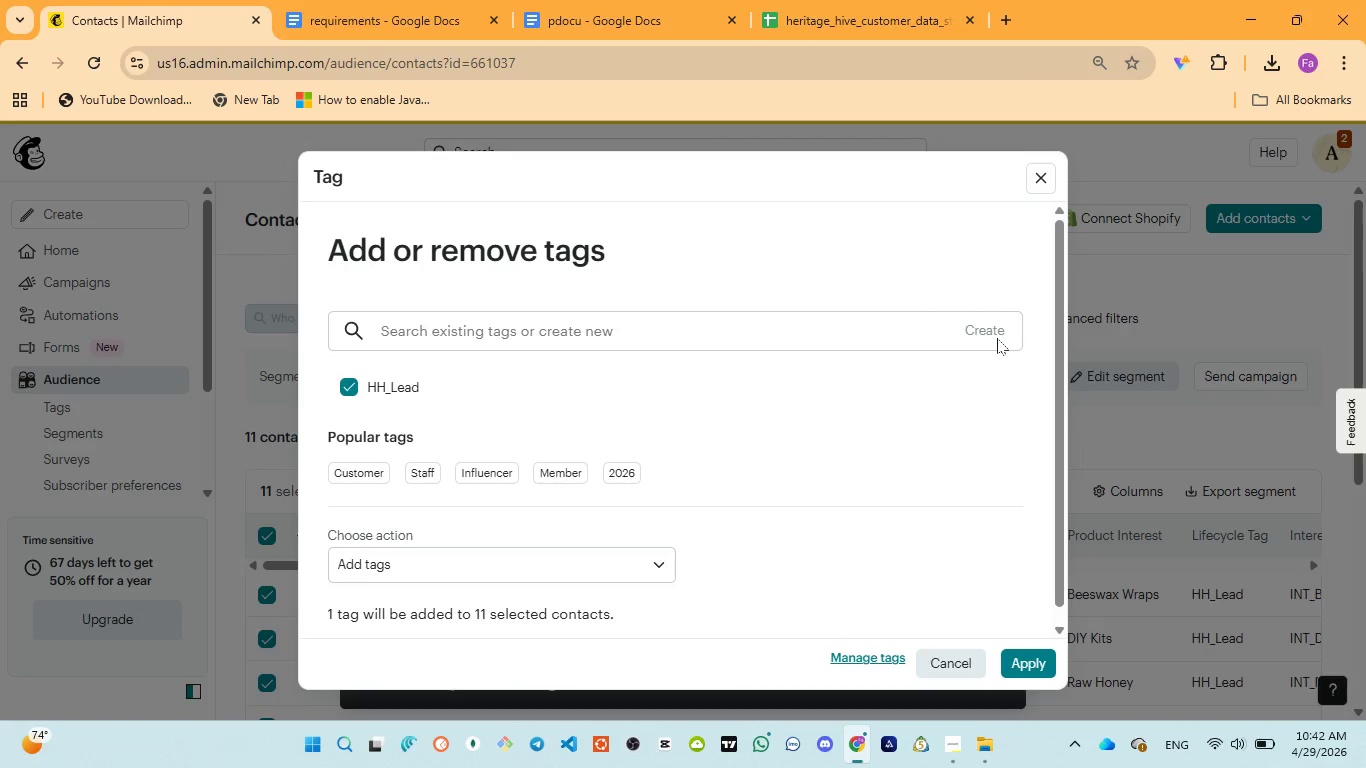 
left_click([575, 20])
 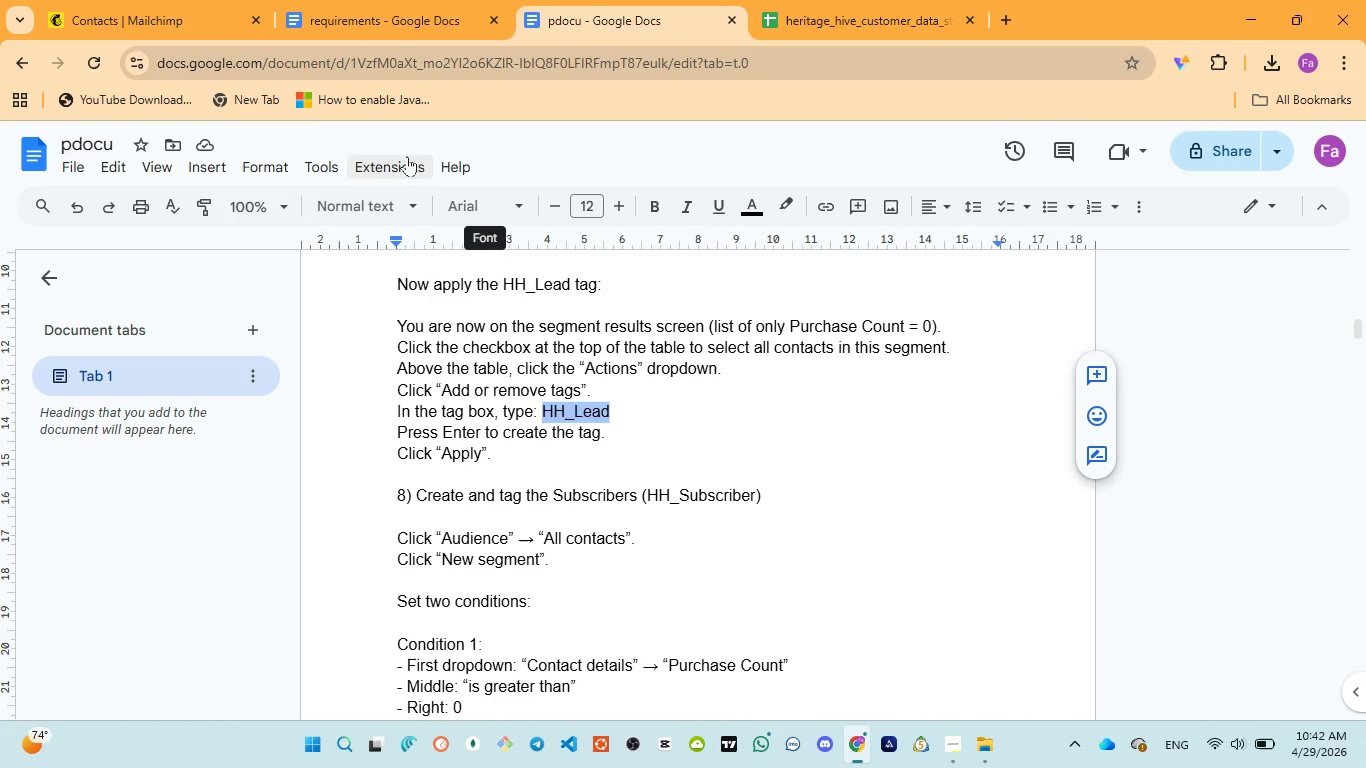 
left_click([185, 15])
 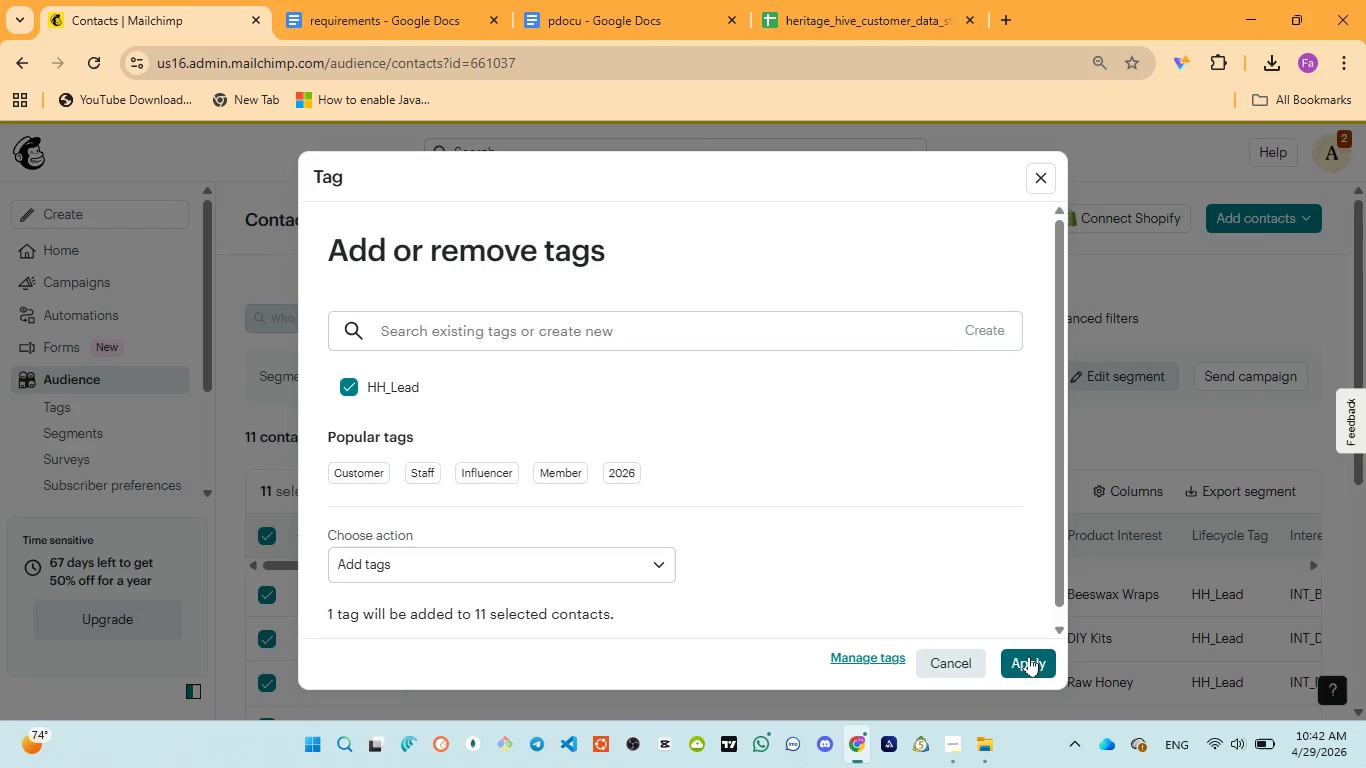 
left_click([1029, 656])
 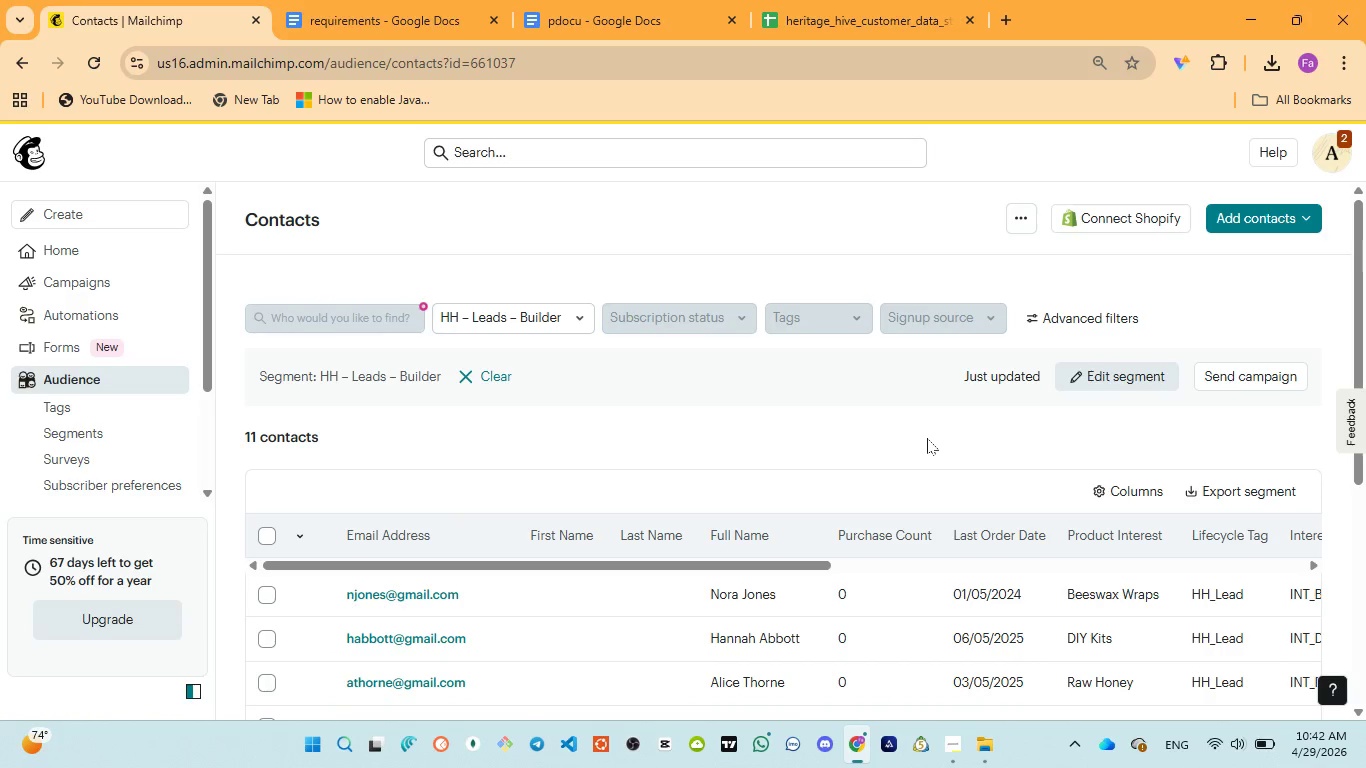 
wait(18.08)
 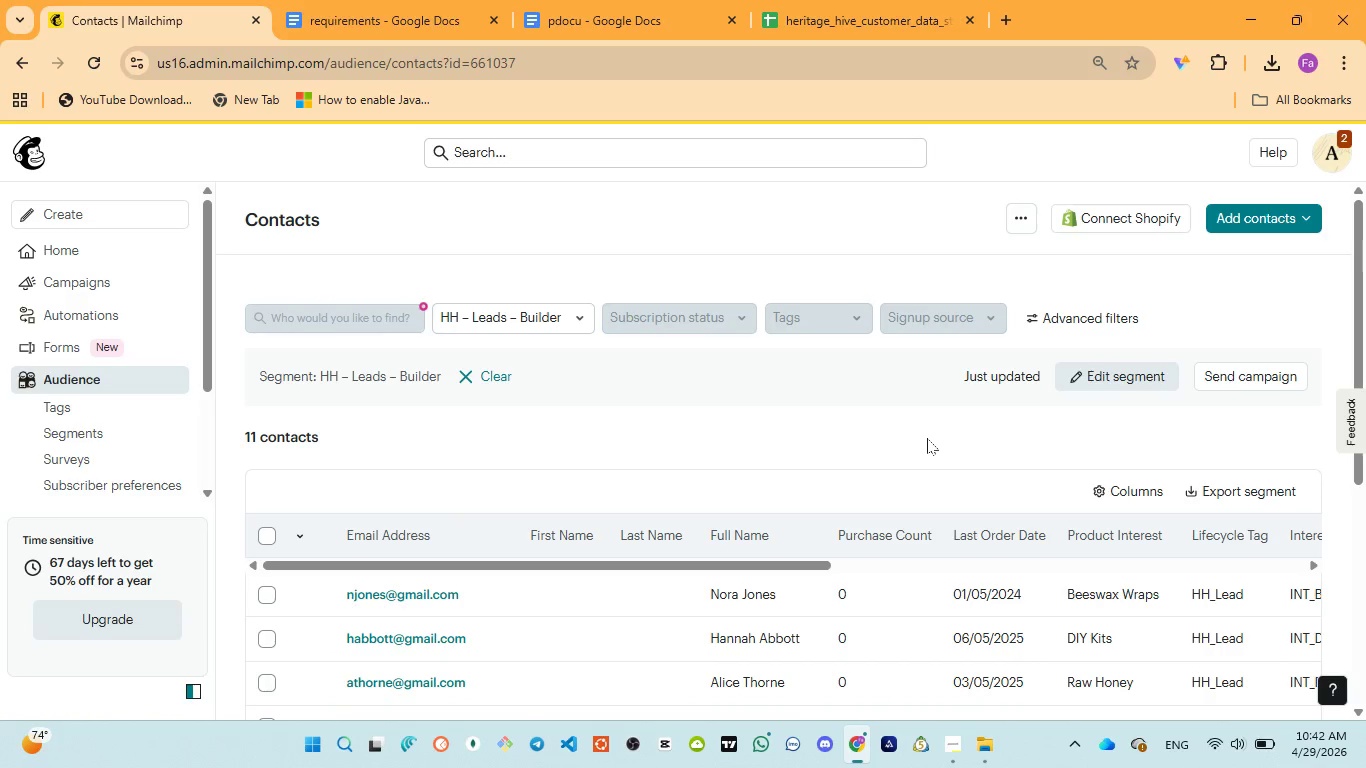 
left_click([386, 18])
 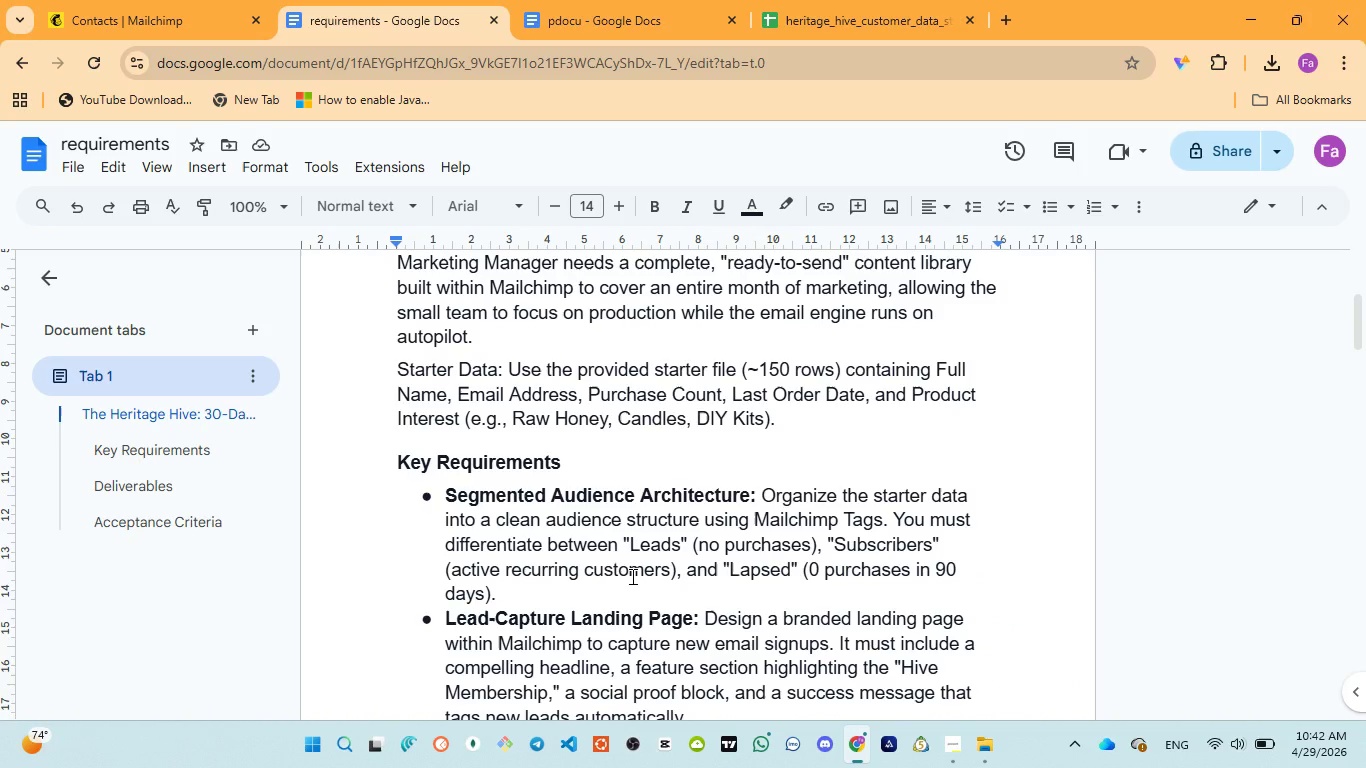 
scroll: coordinate [629, 578], scroll_direction: down, amount: 9.0
 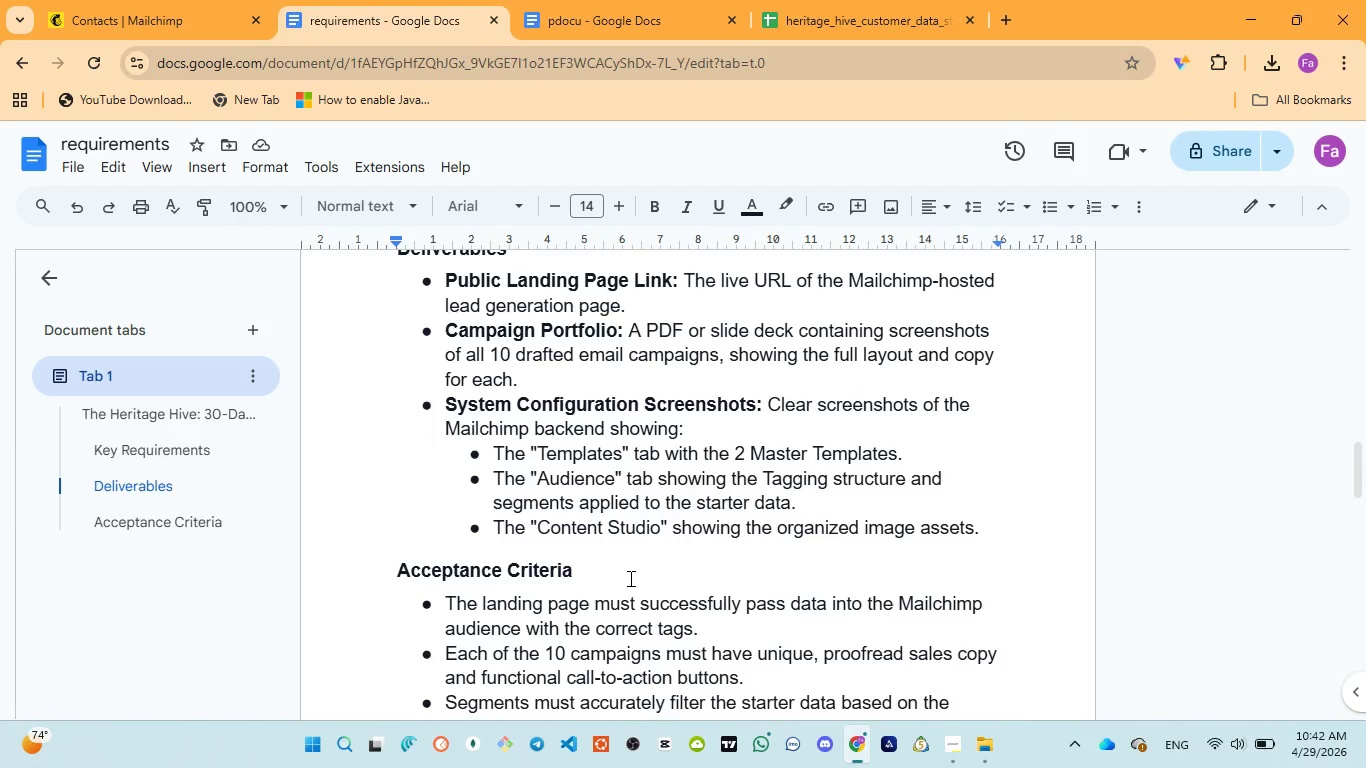 
wait(5.69)
 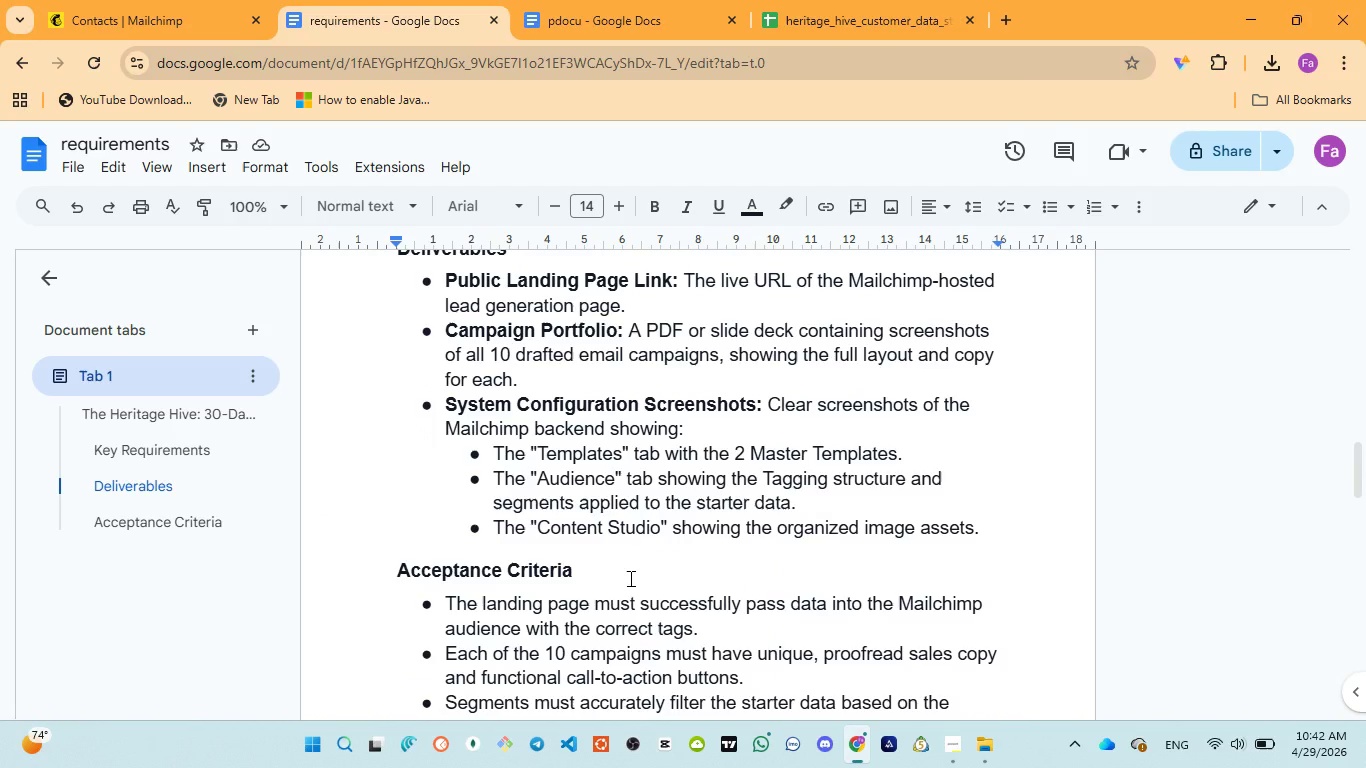 
scroll: coordinate [629, 578], scroll_direction: down, amount: 1.0
 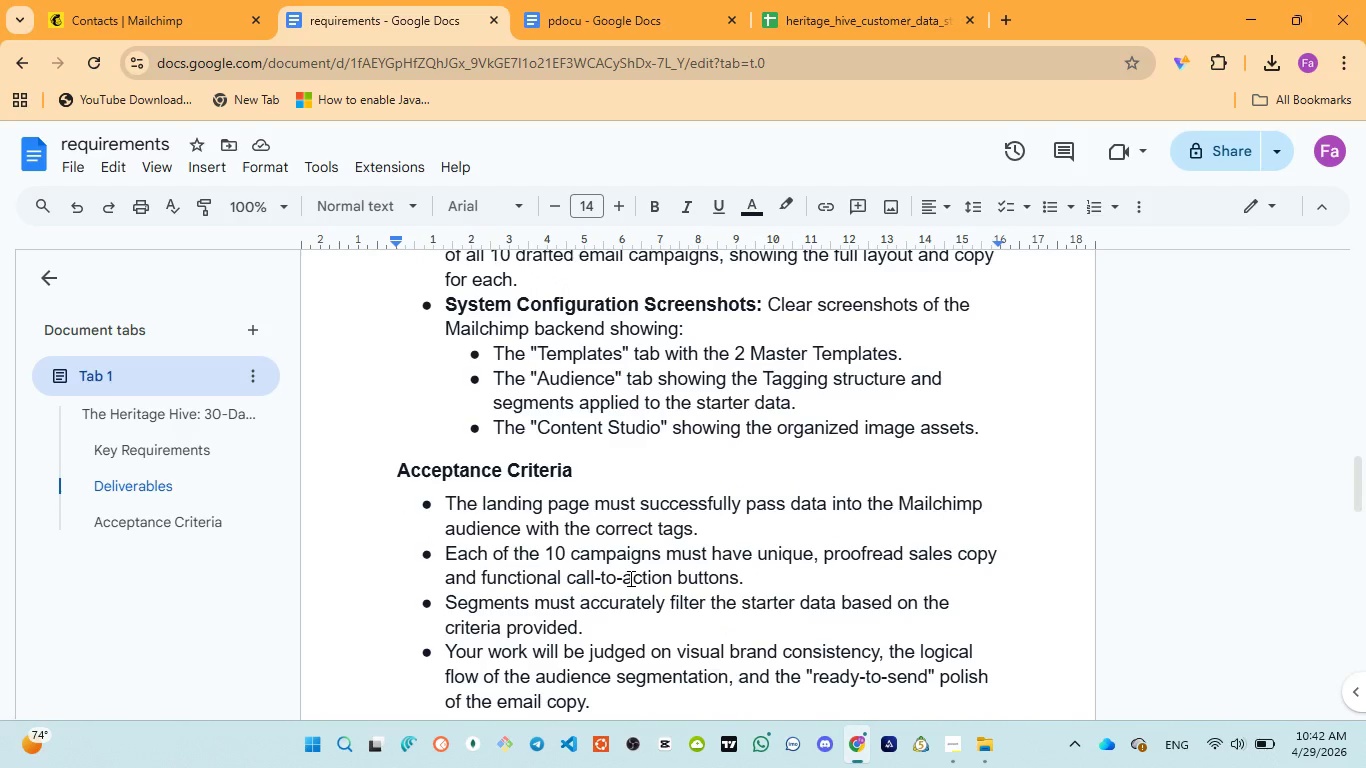 
scroll: coordinate [629, 578], scroll_direction: up, amount: 2.0
 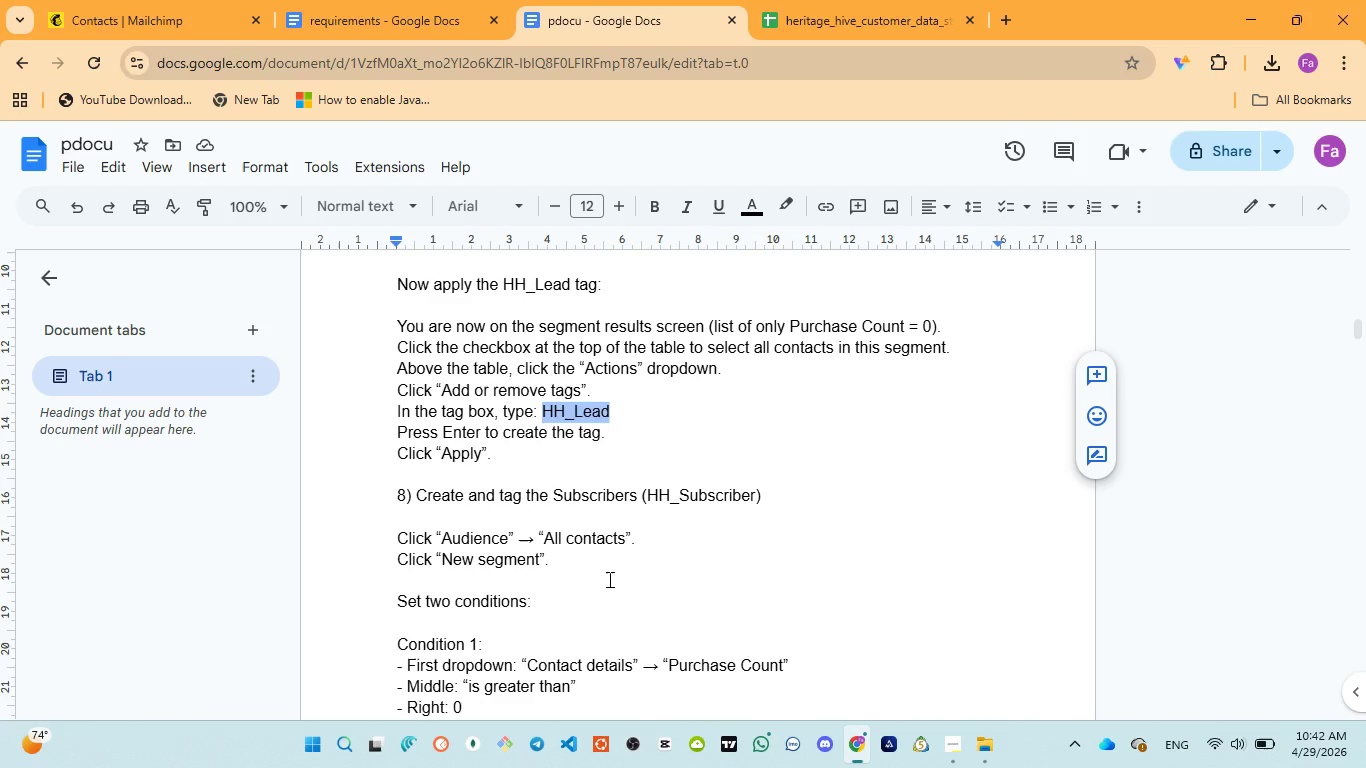 
scroll: coordinate [533, 540], scroll_direction: down, amount: 2.0
 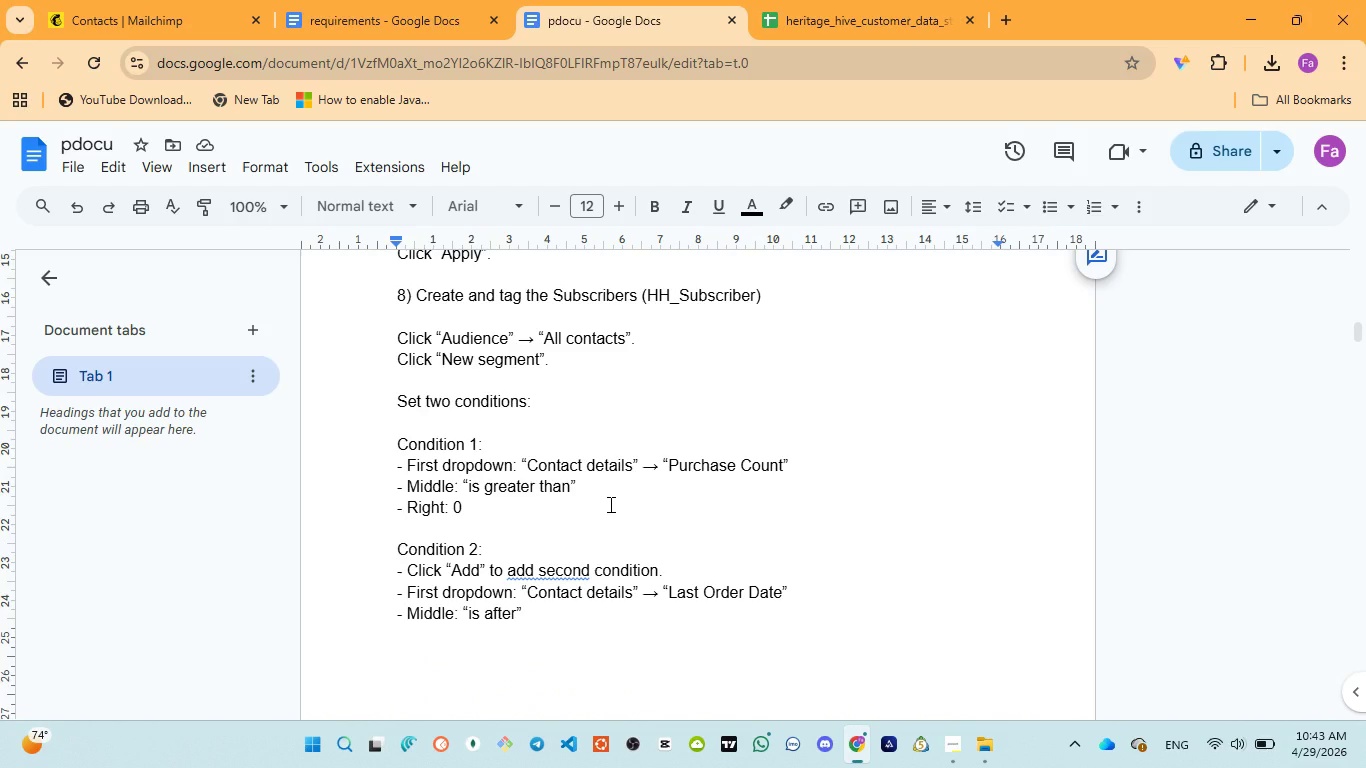 
wait(6.25)
 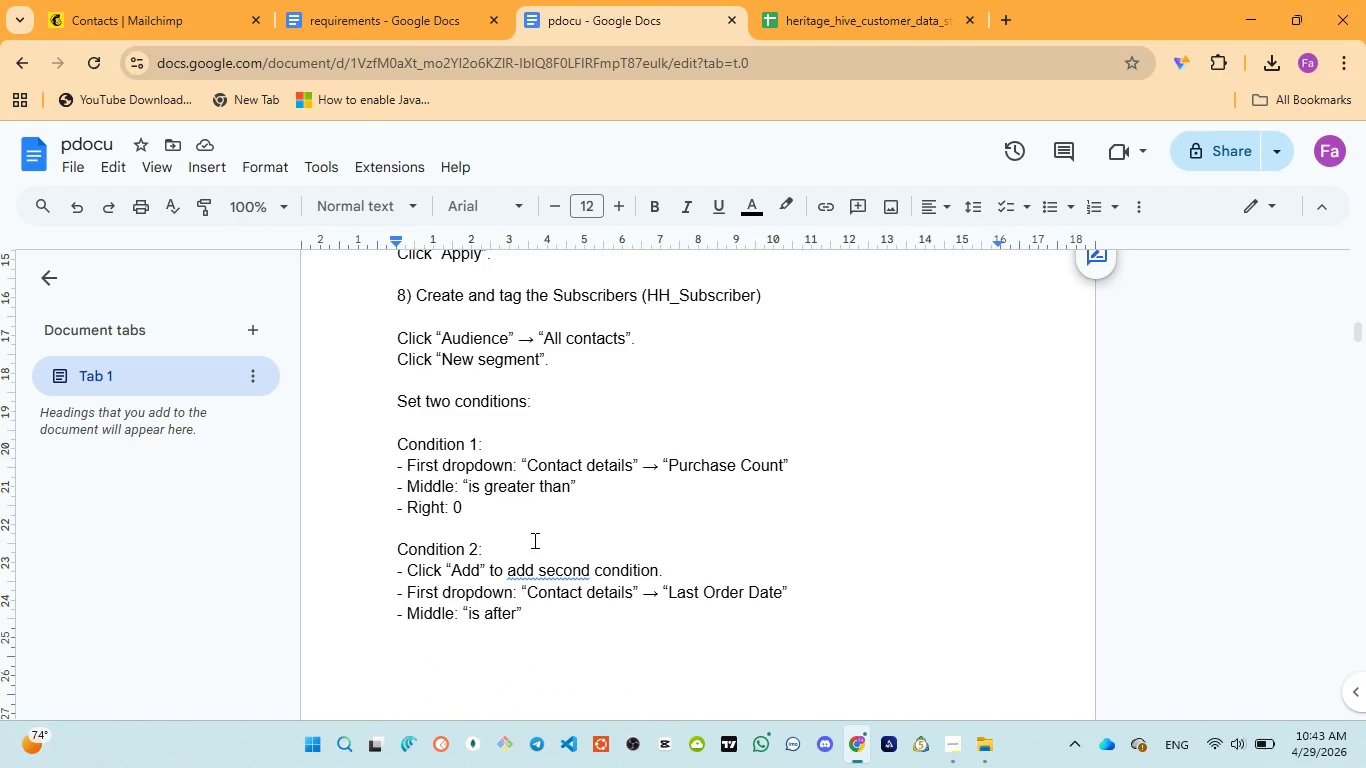 
left_click([104, 15])
 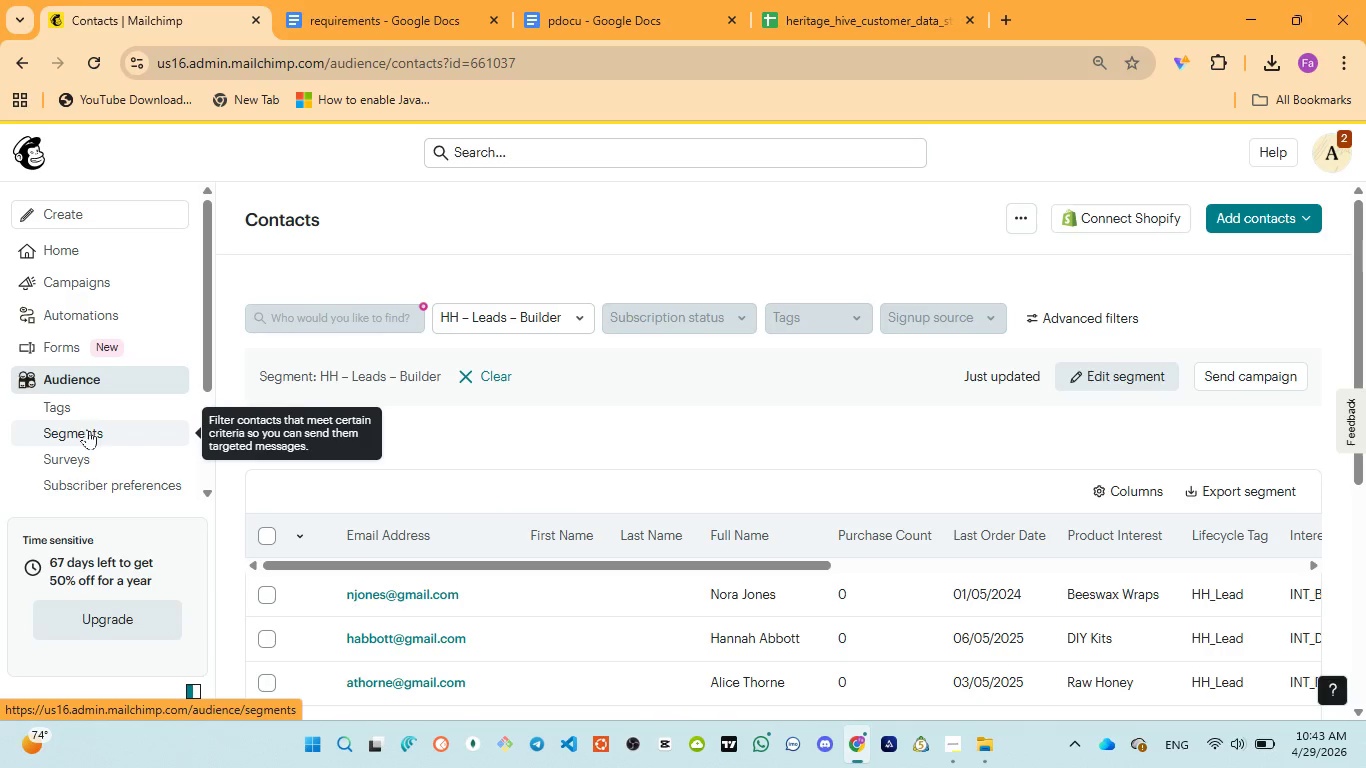 
left_click([472, 373])
 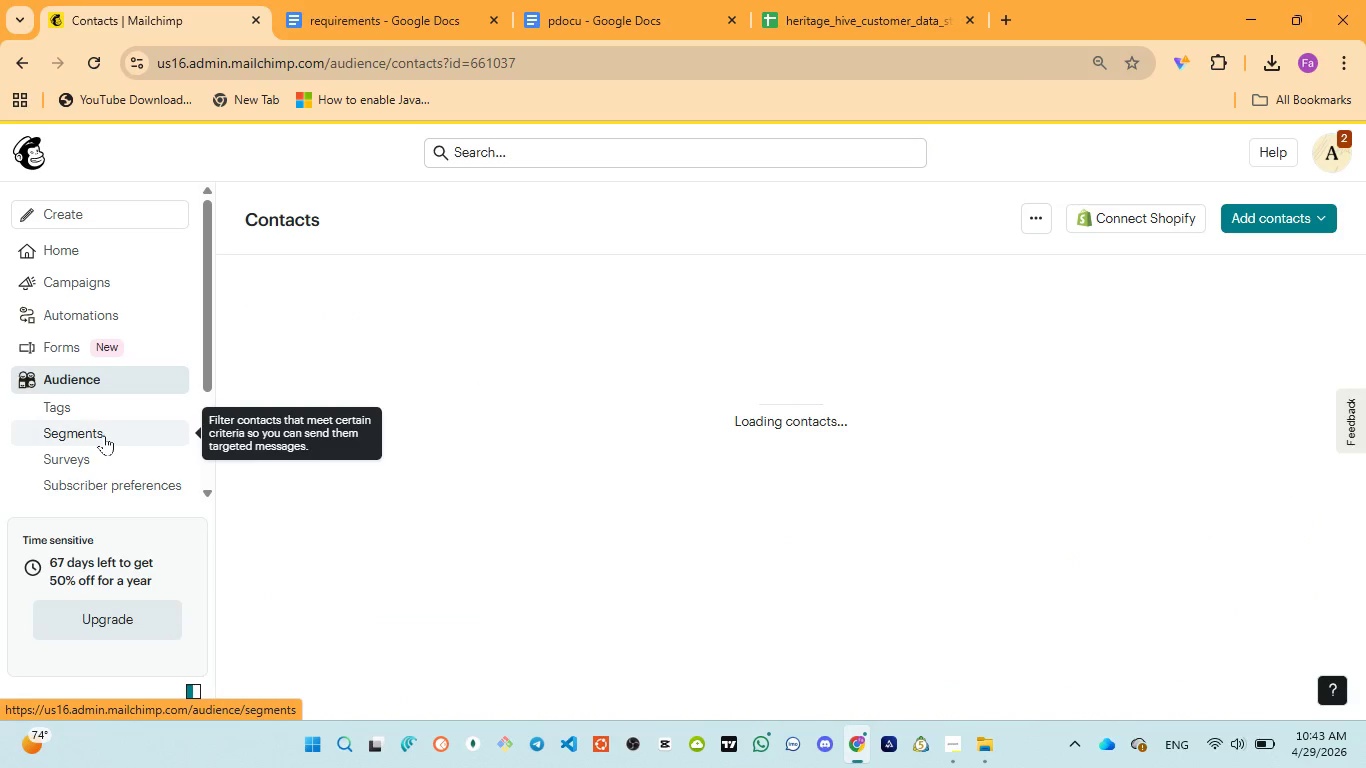 
wait(9.31)
 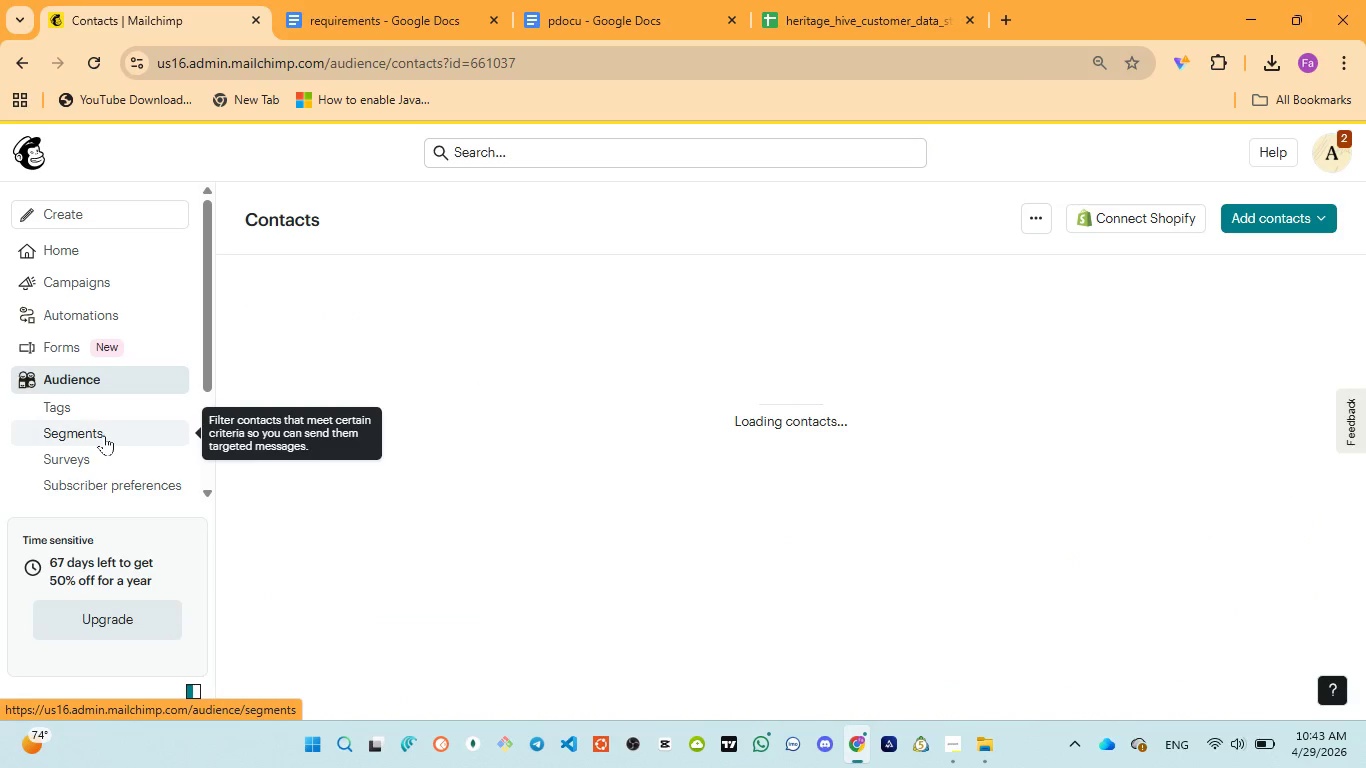 
left_click([104, 435])
 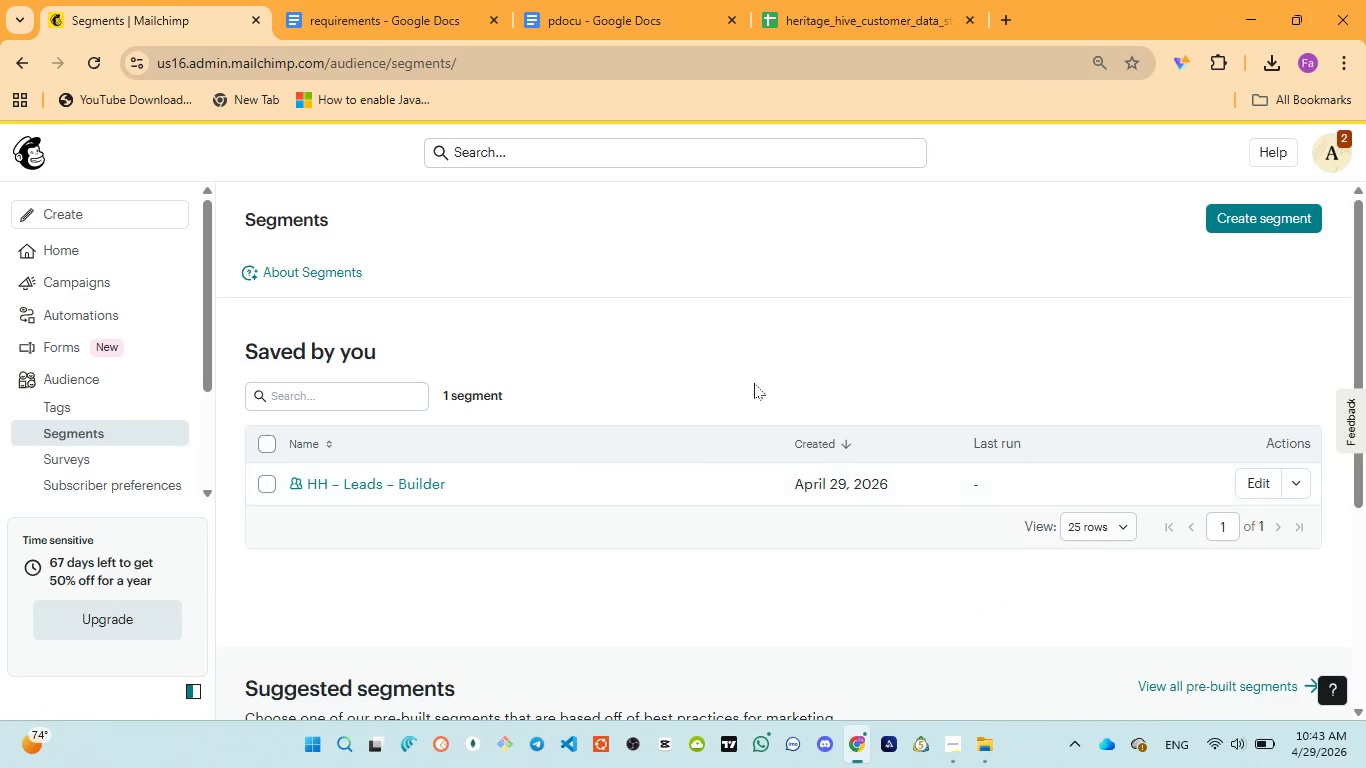 
left_click([1206, 217])
 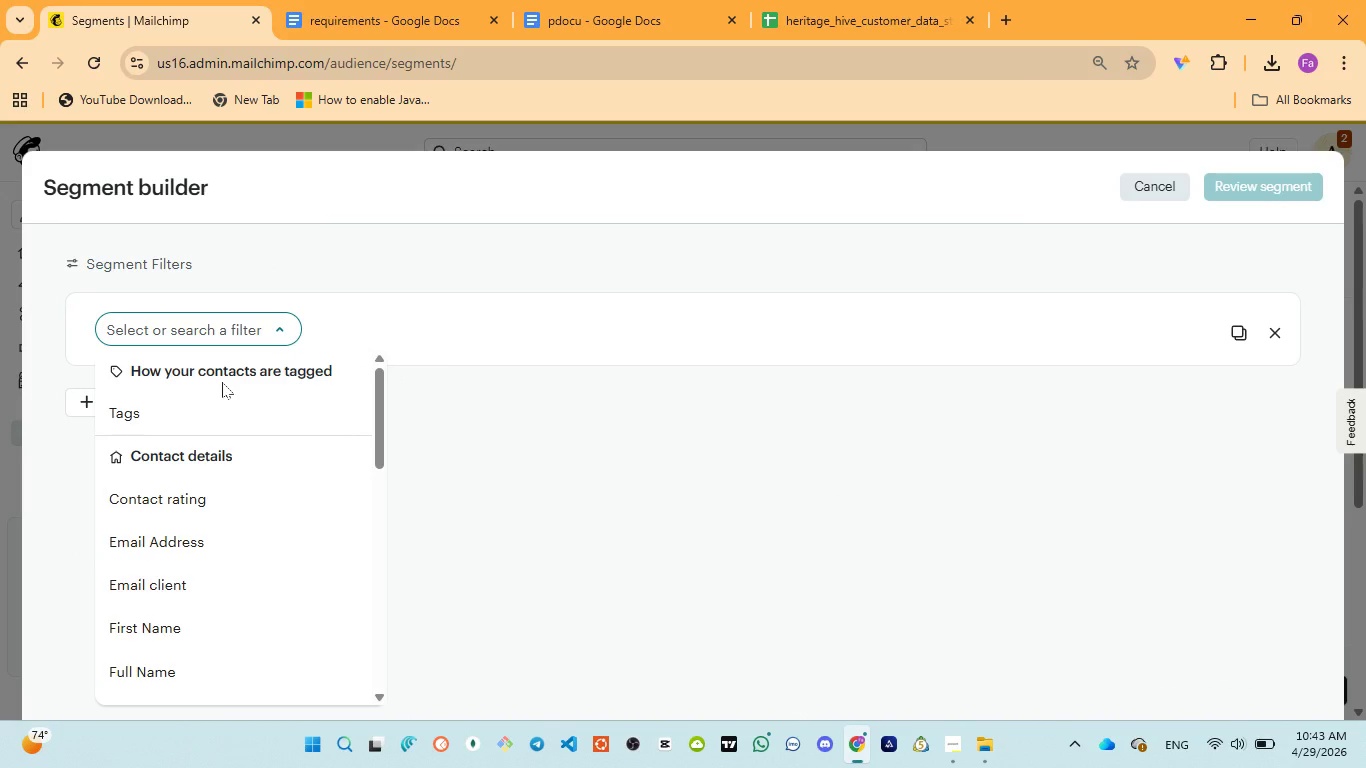 
scroll: coordinate [216, 565], scroll_direction: down, amount: 4.0
 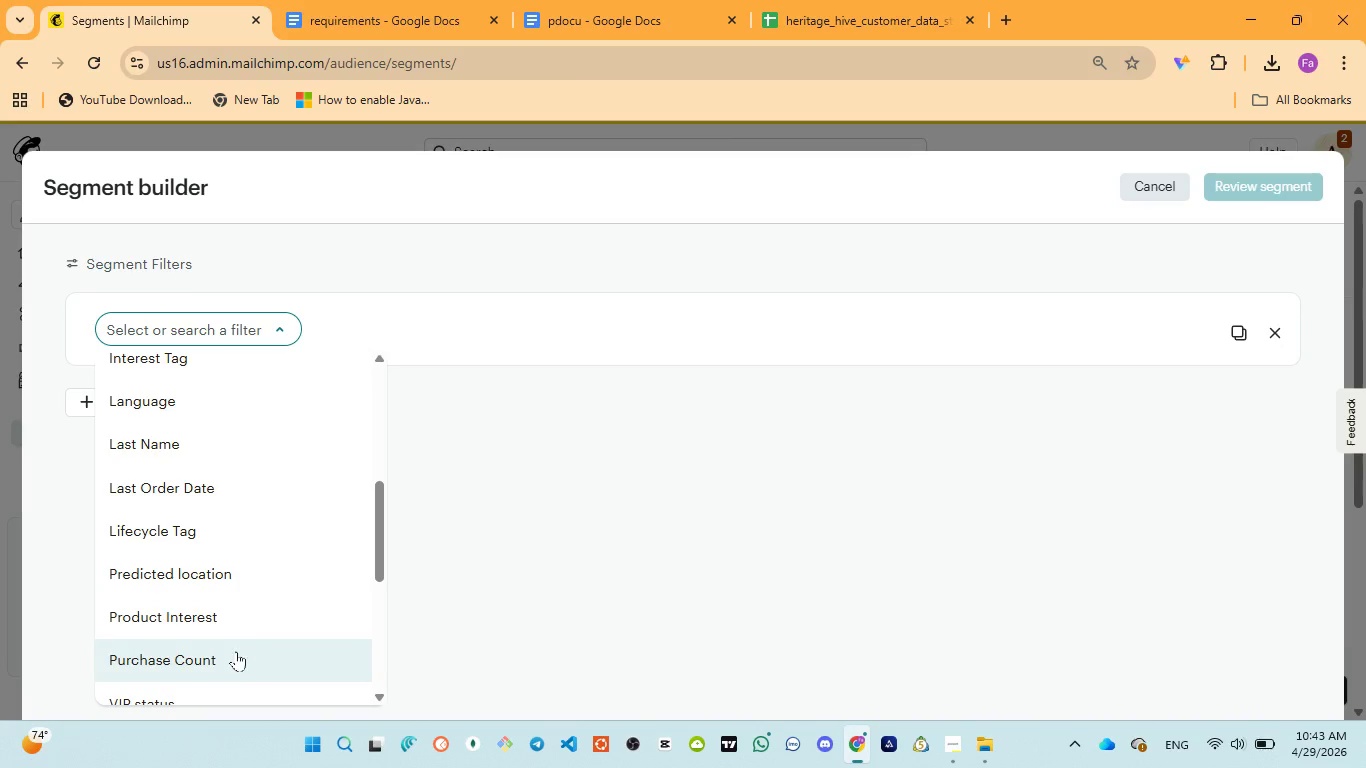 
left_click([233, 655])
 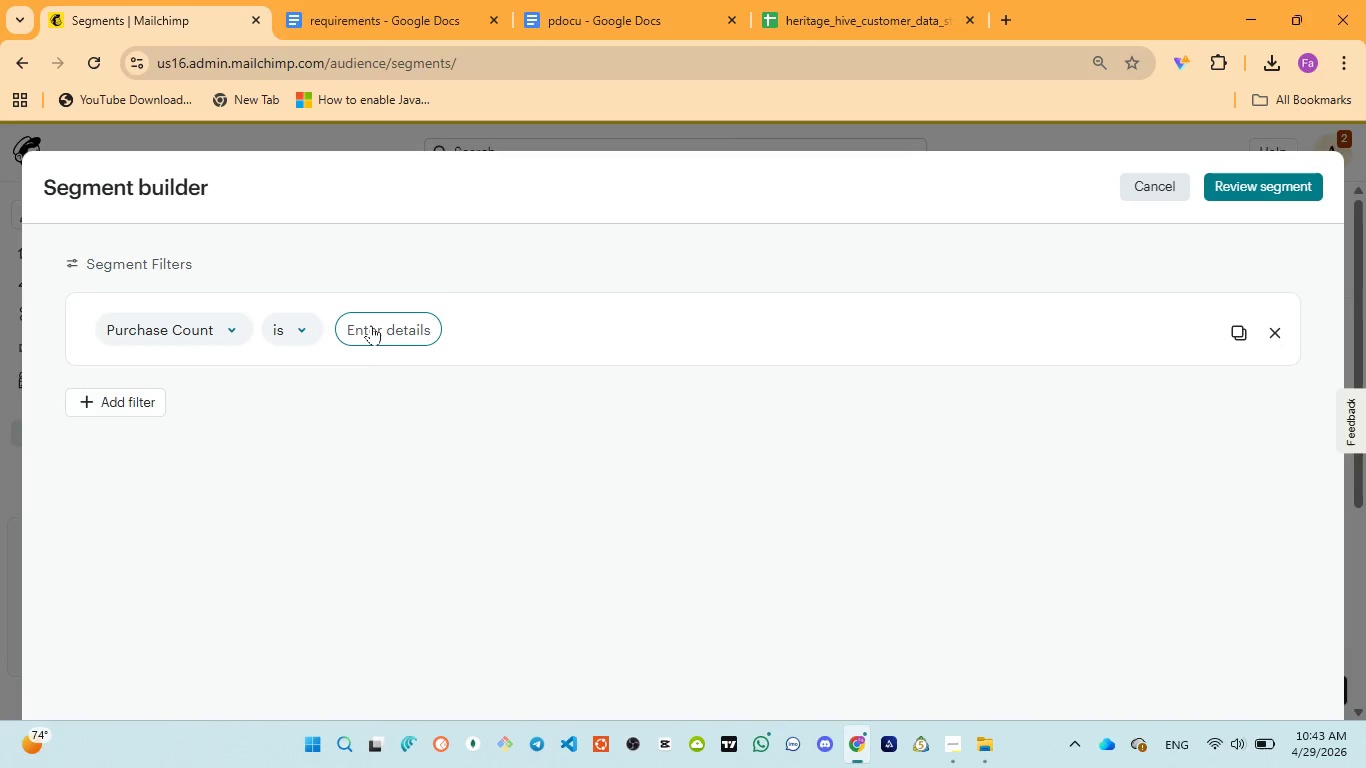 
left_click([371, 324])
 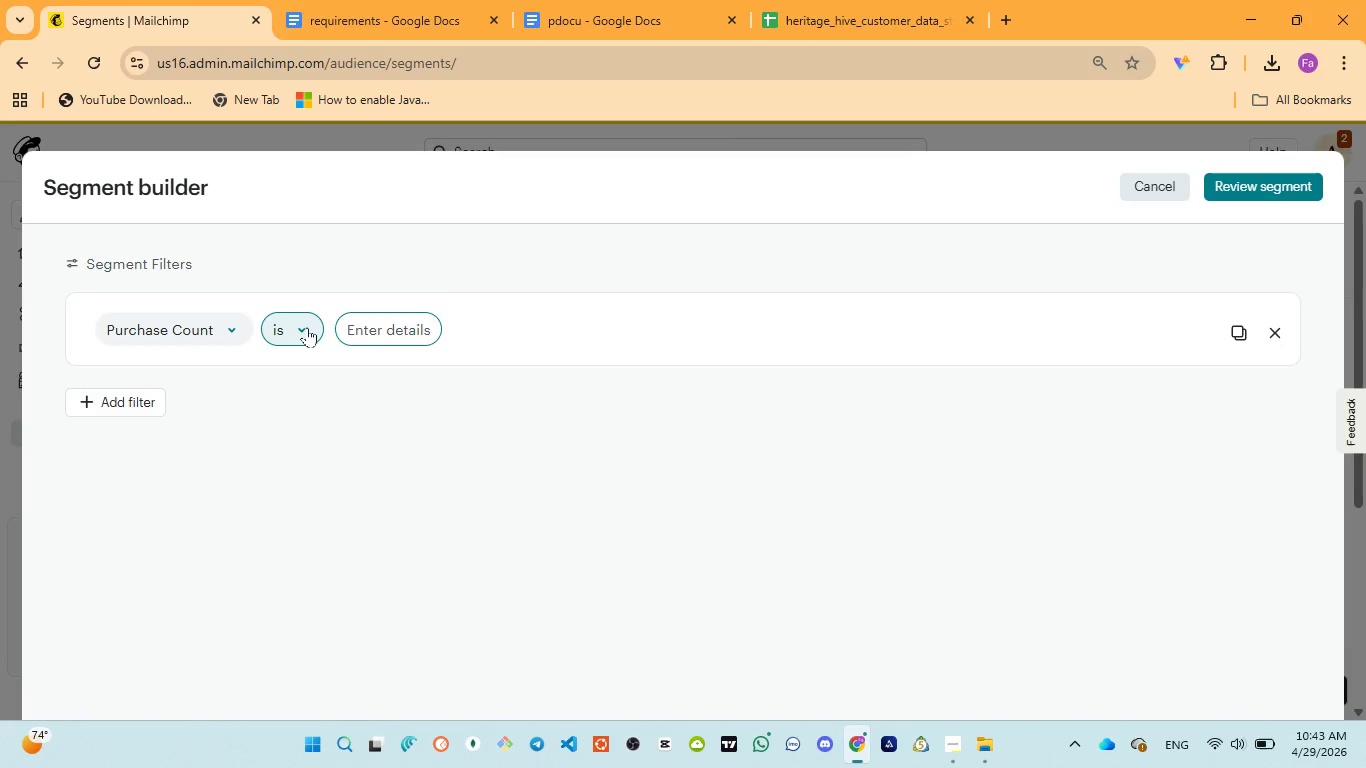 
left_click([307, 327])
 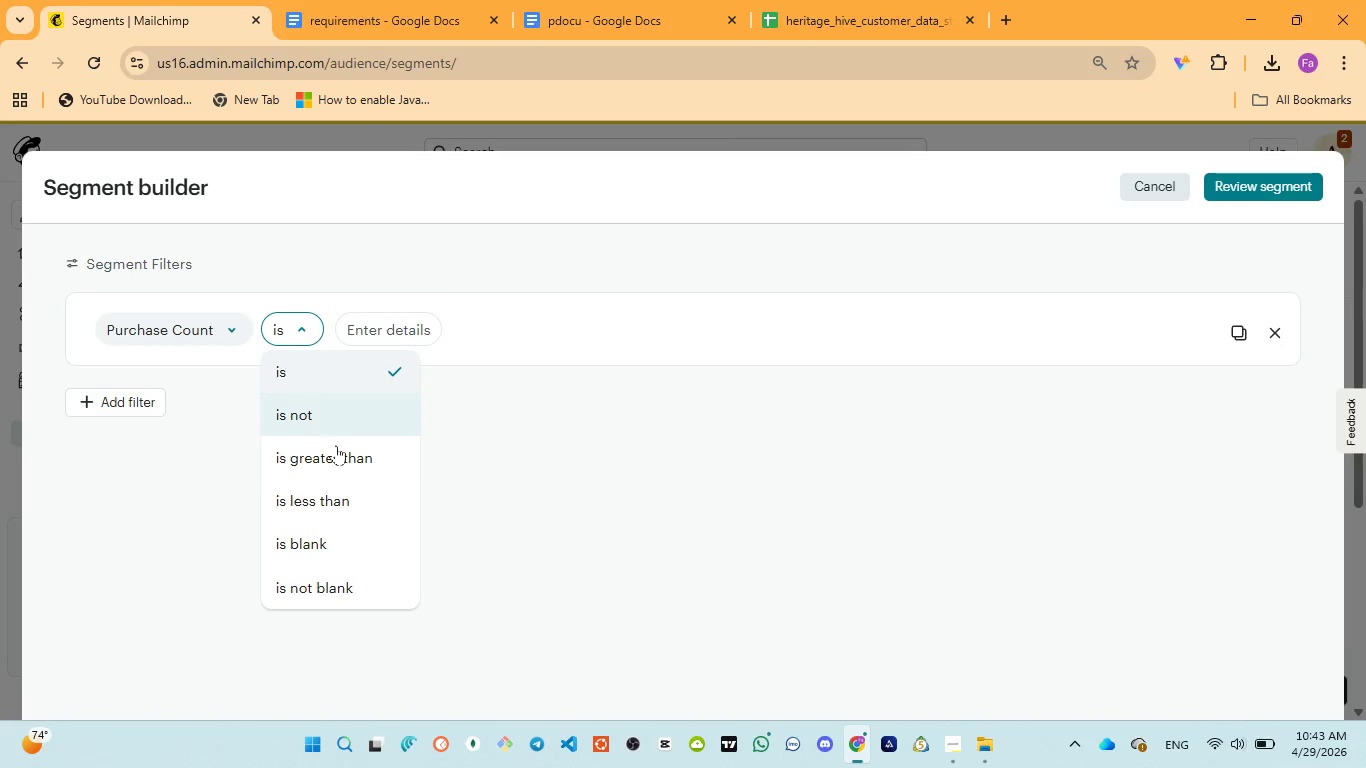 
left_click([338, 457])
 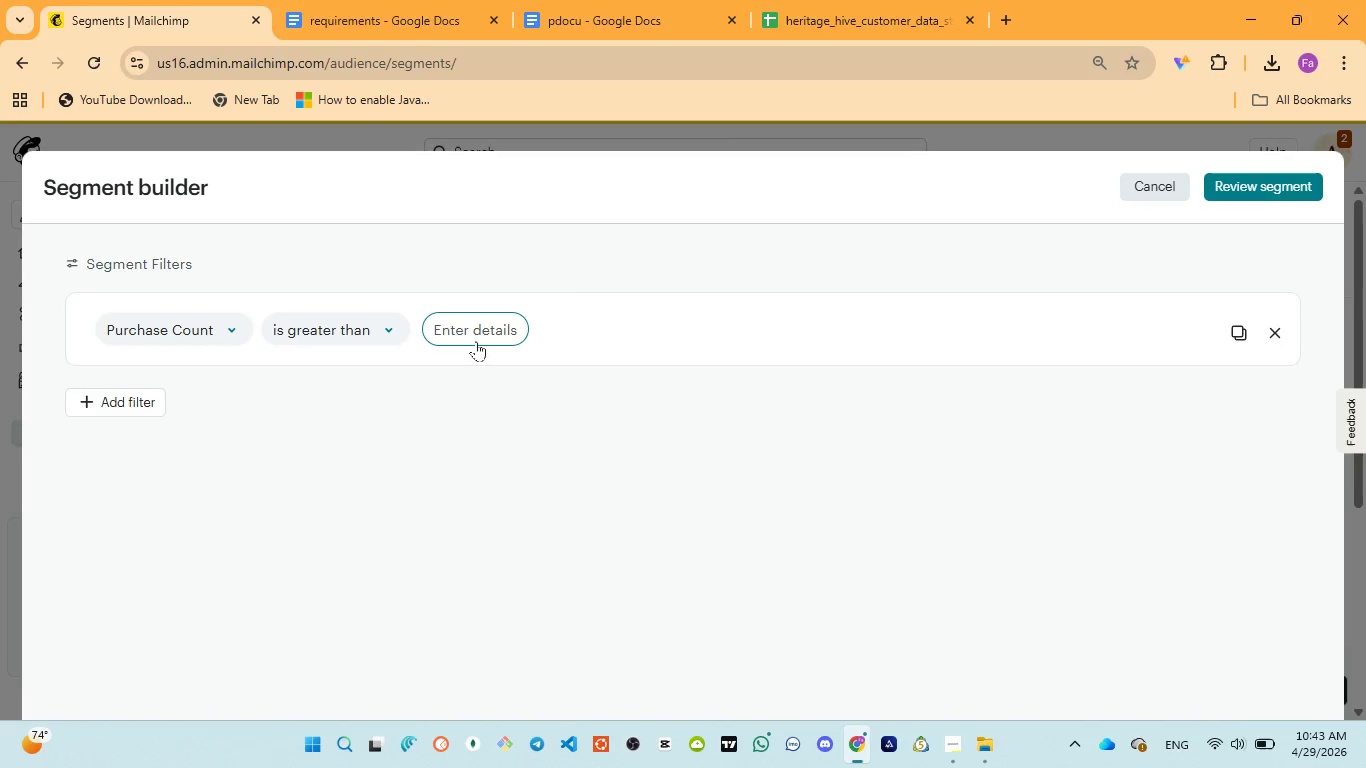 
left_click([498, 331])
 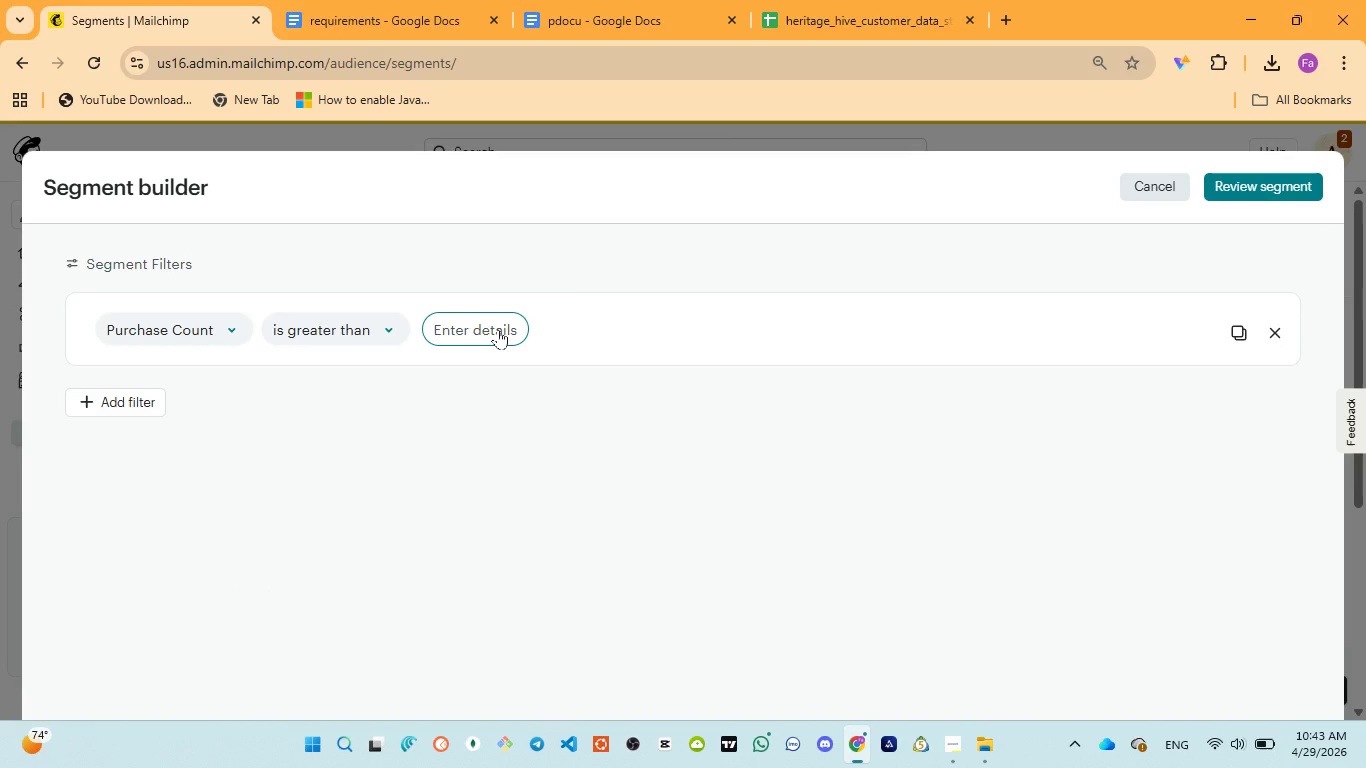 
key(0)
 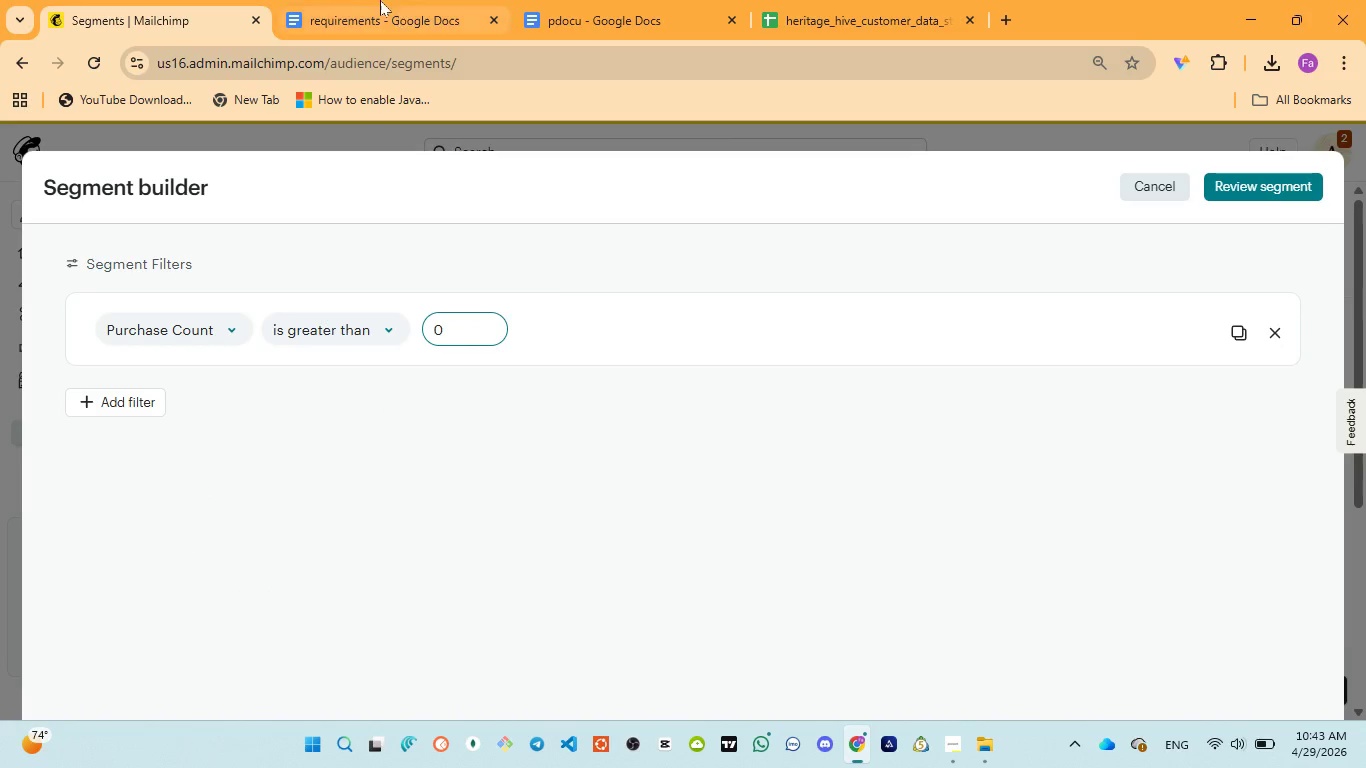 
left_click([566, 16])
 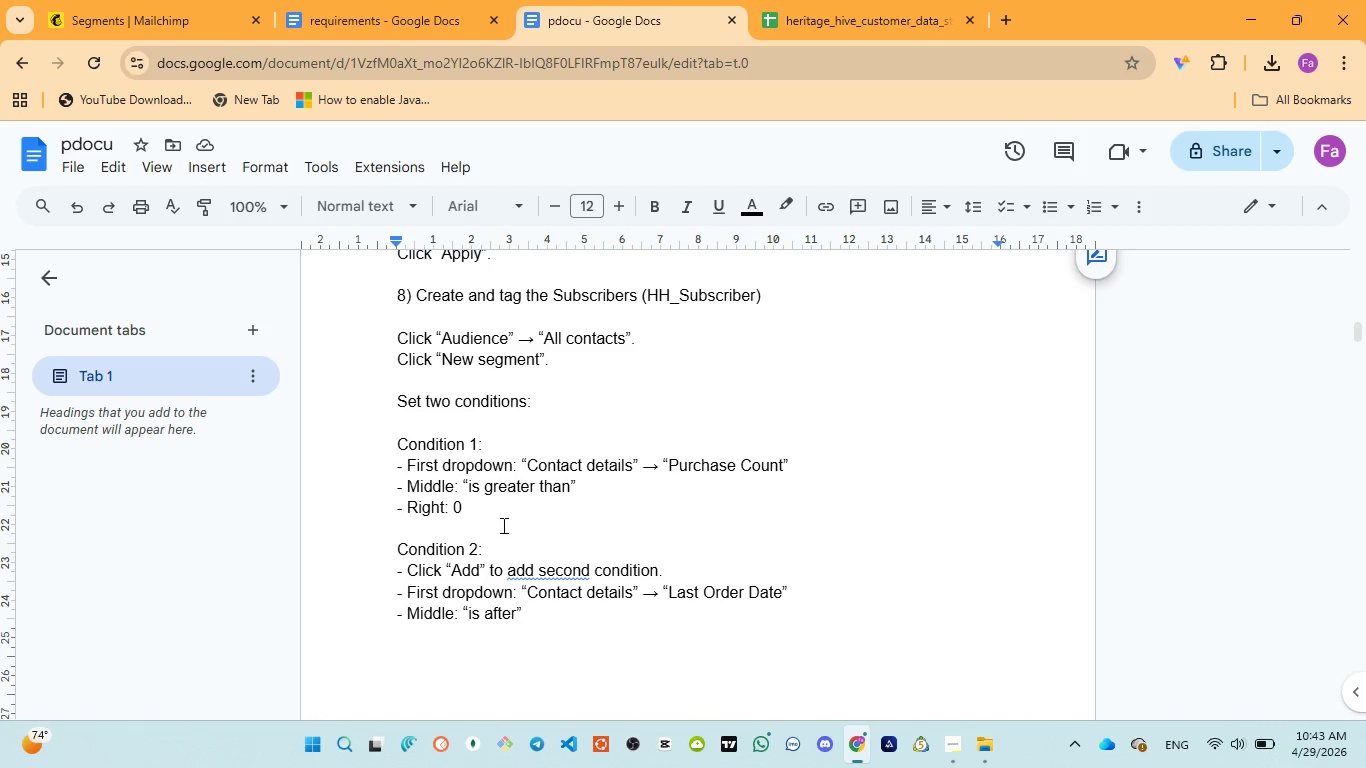 
scroll: coordinate [531, 522], scroll_direction: down, amount: 1.0
 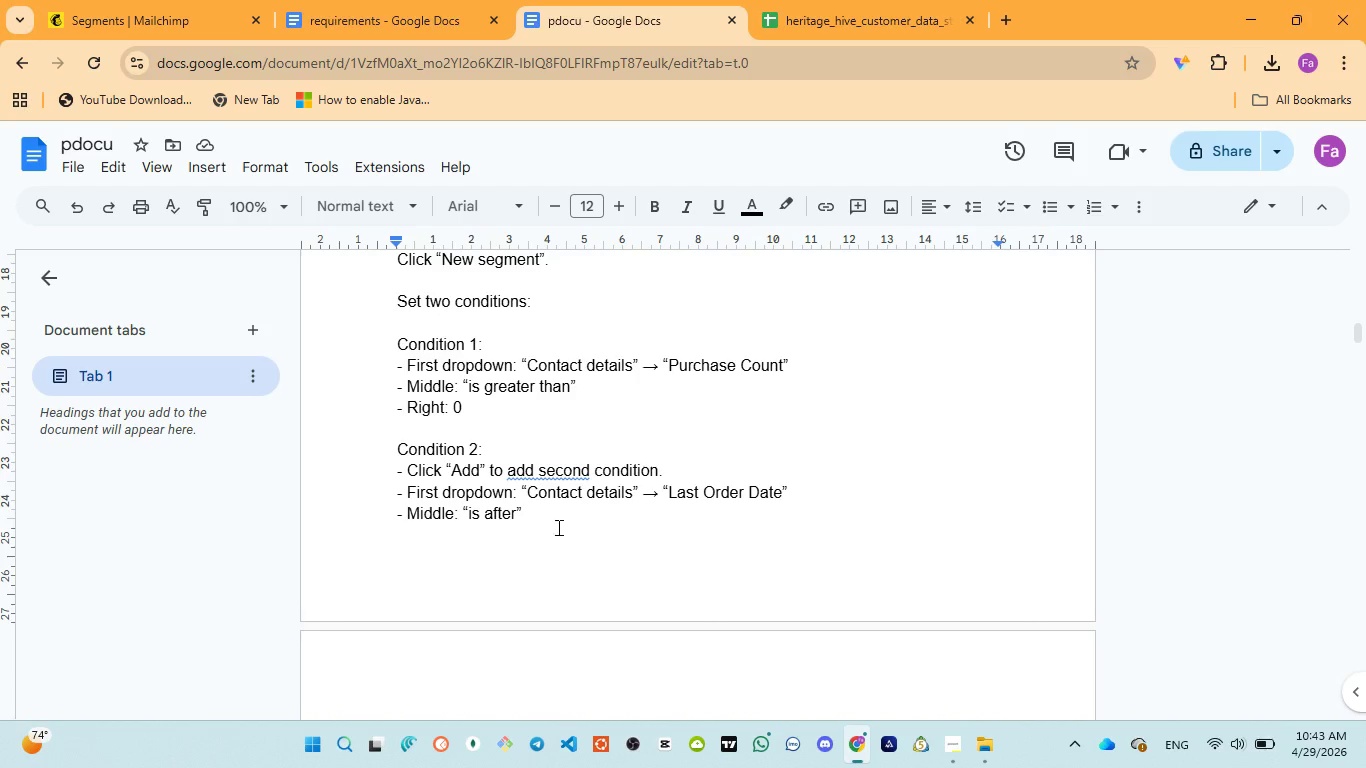 
wait(5.26)
 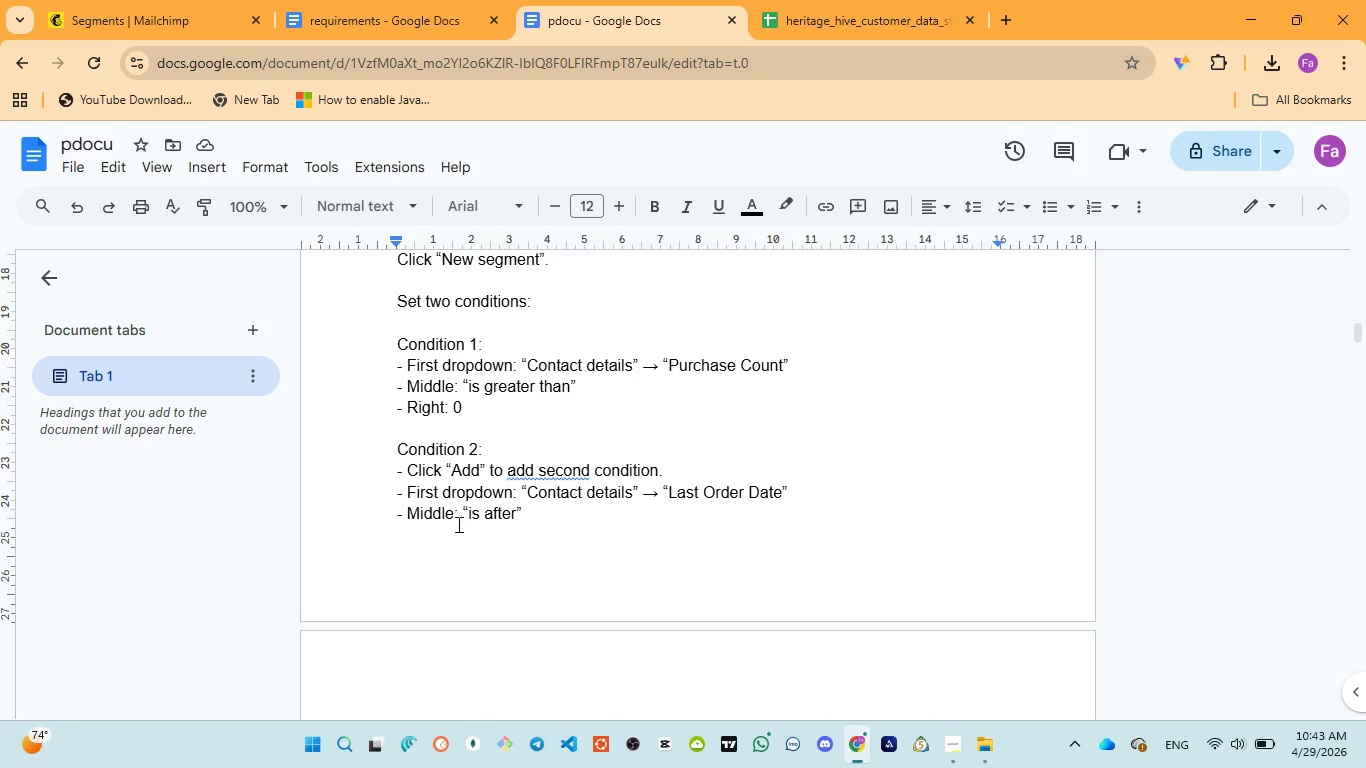 
scroll: coordinate [590, 546], scroll_direction: down, amount: 1.0
 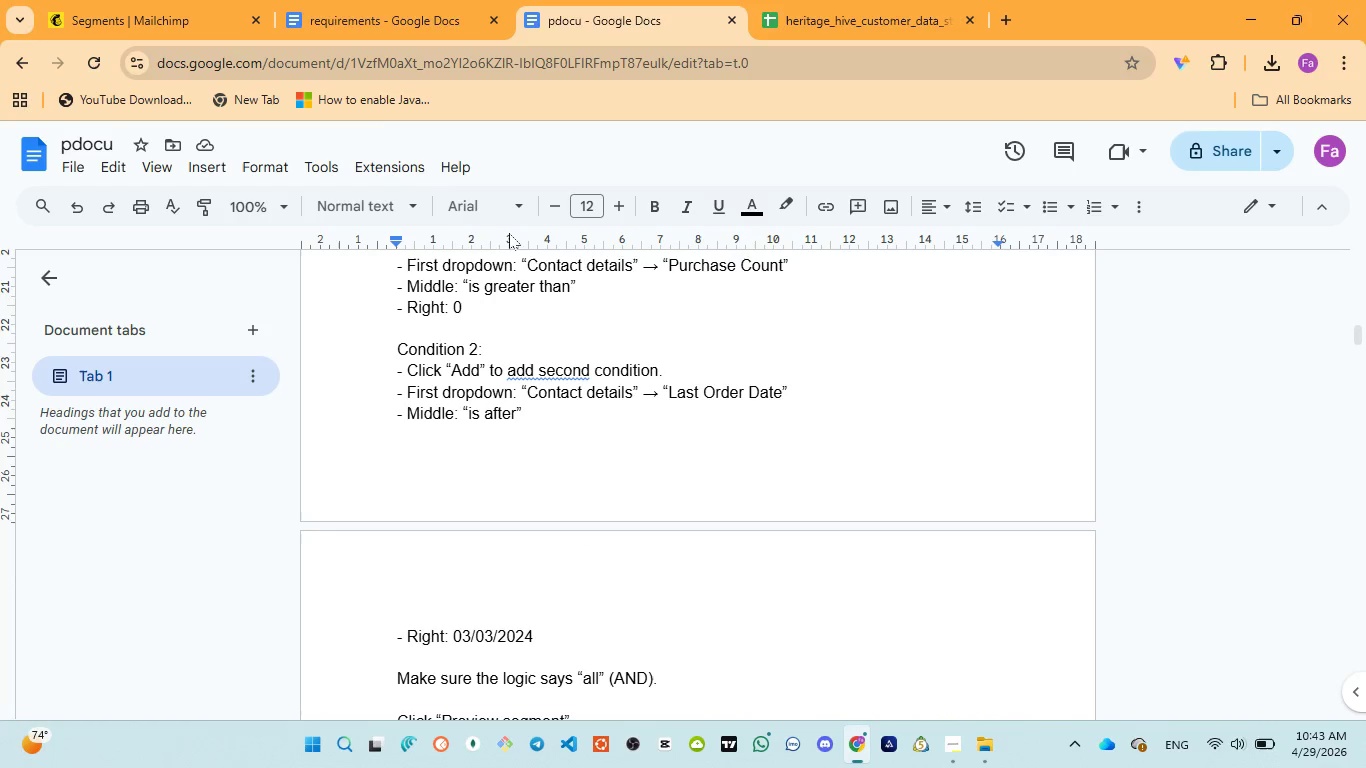 
left_click([141, 21])
 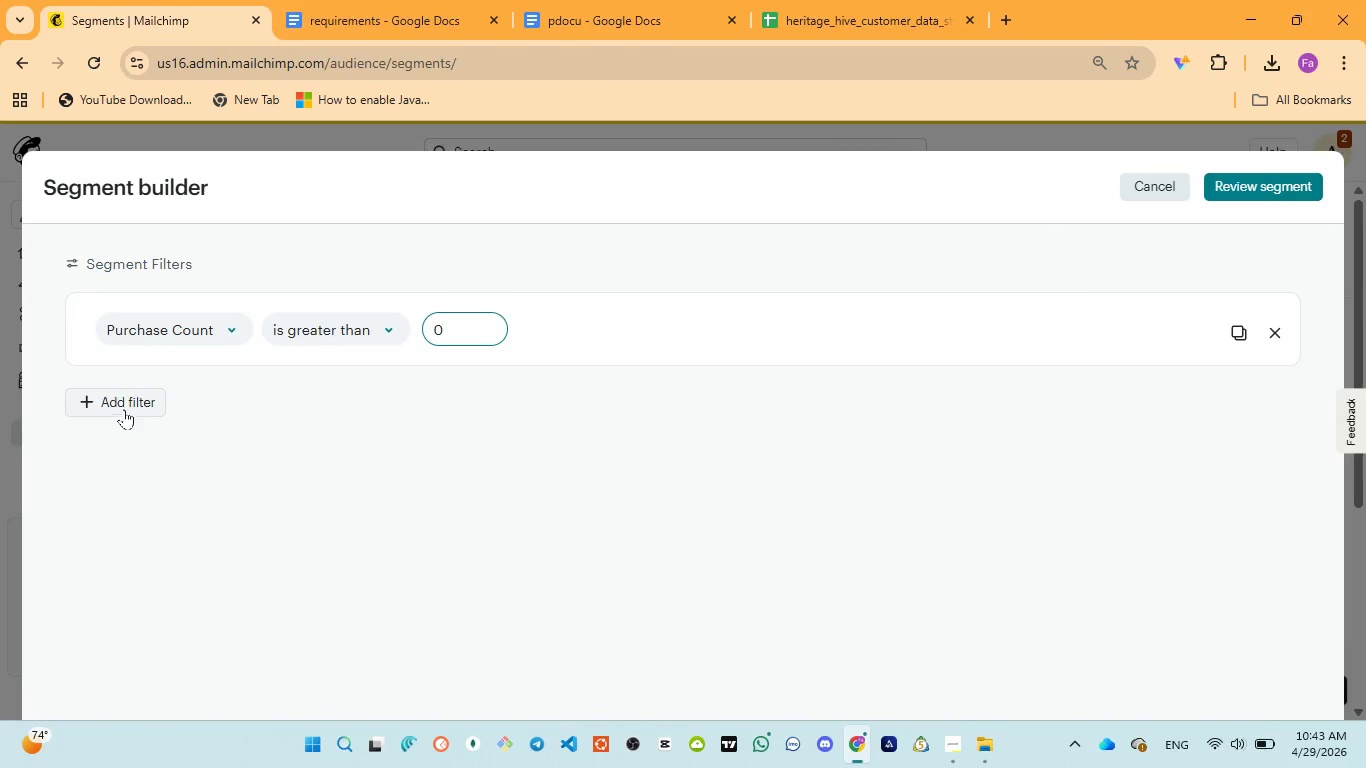 
left_click([124, 398])
 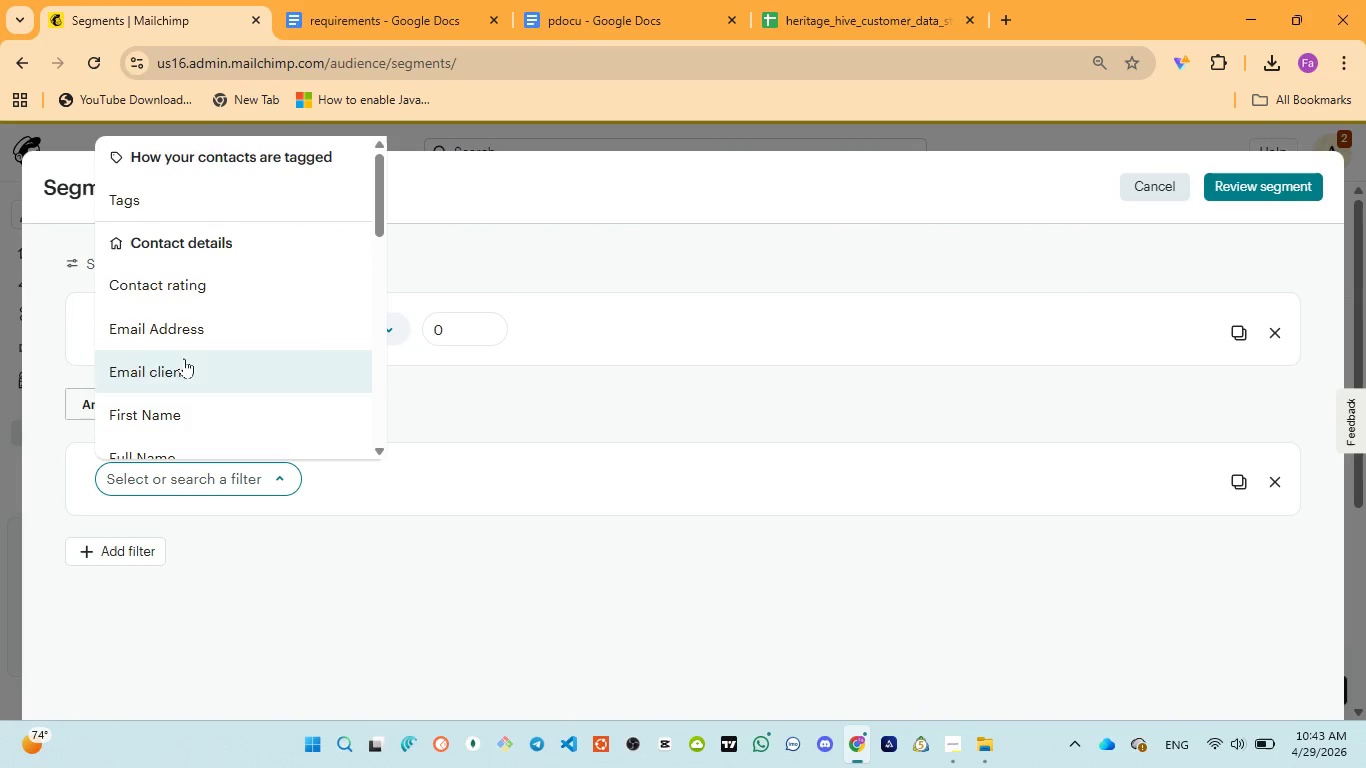 
scroll: coordinate [221, 326], scroll_direction: down, amount: 3.0
 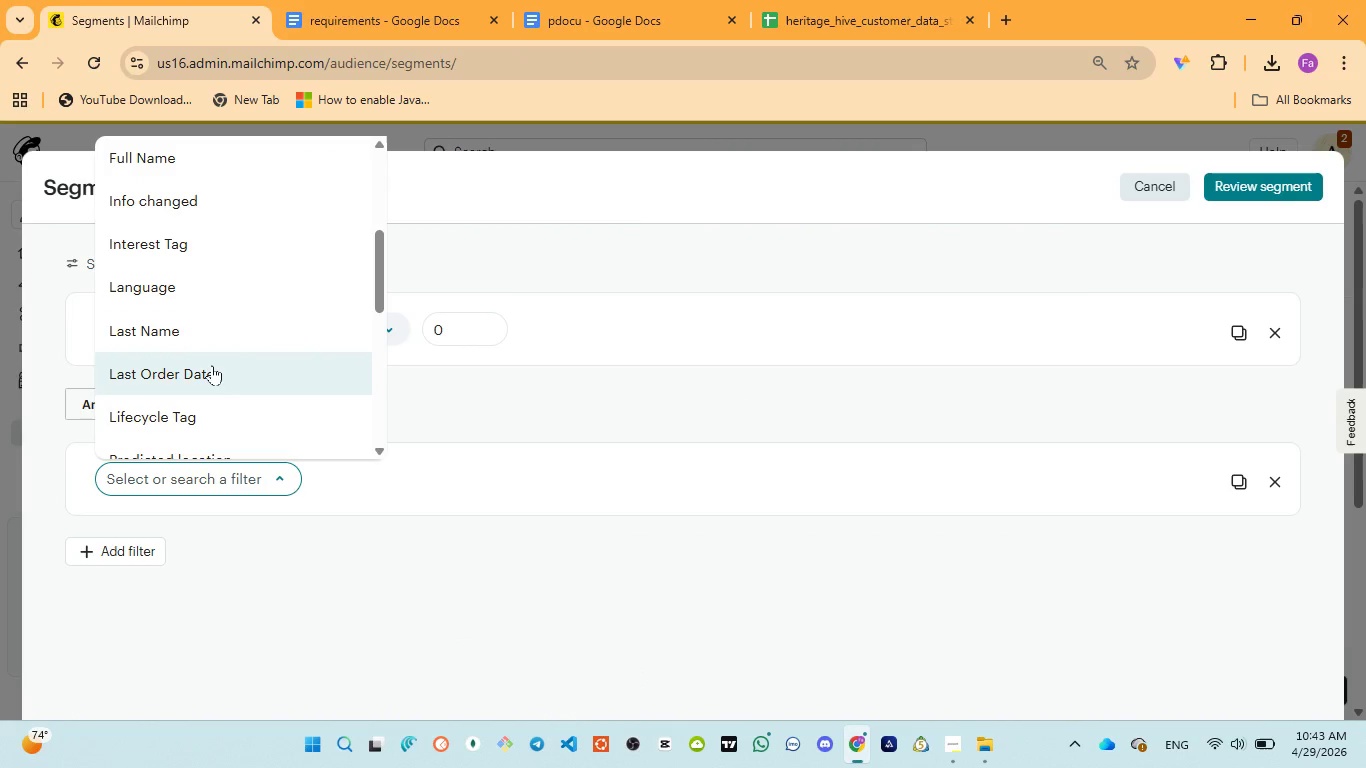 
left_click([212, 365])
 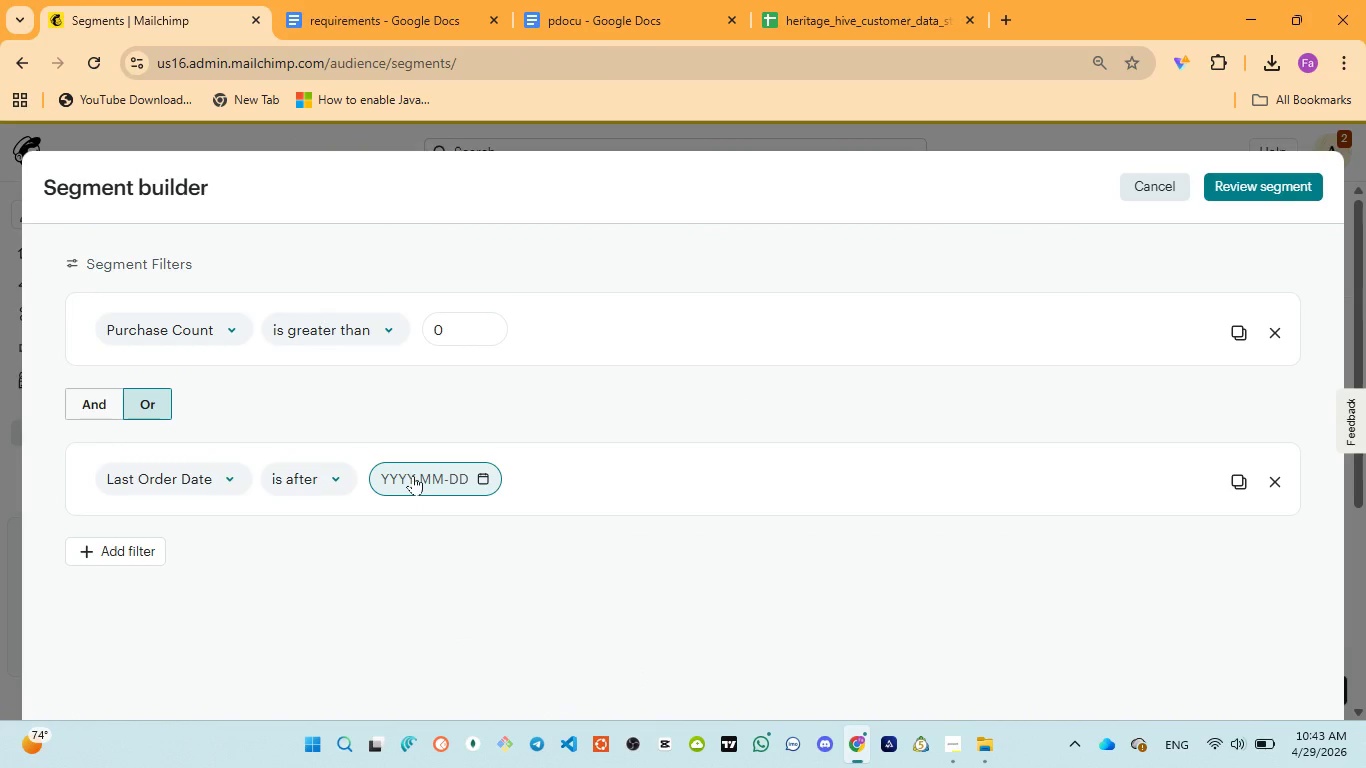 
left_click([413, 476])
 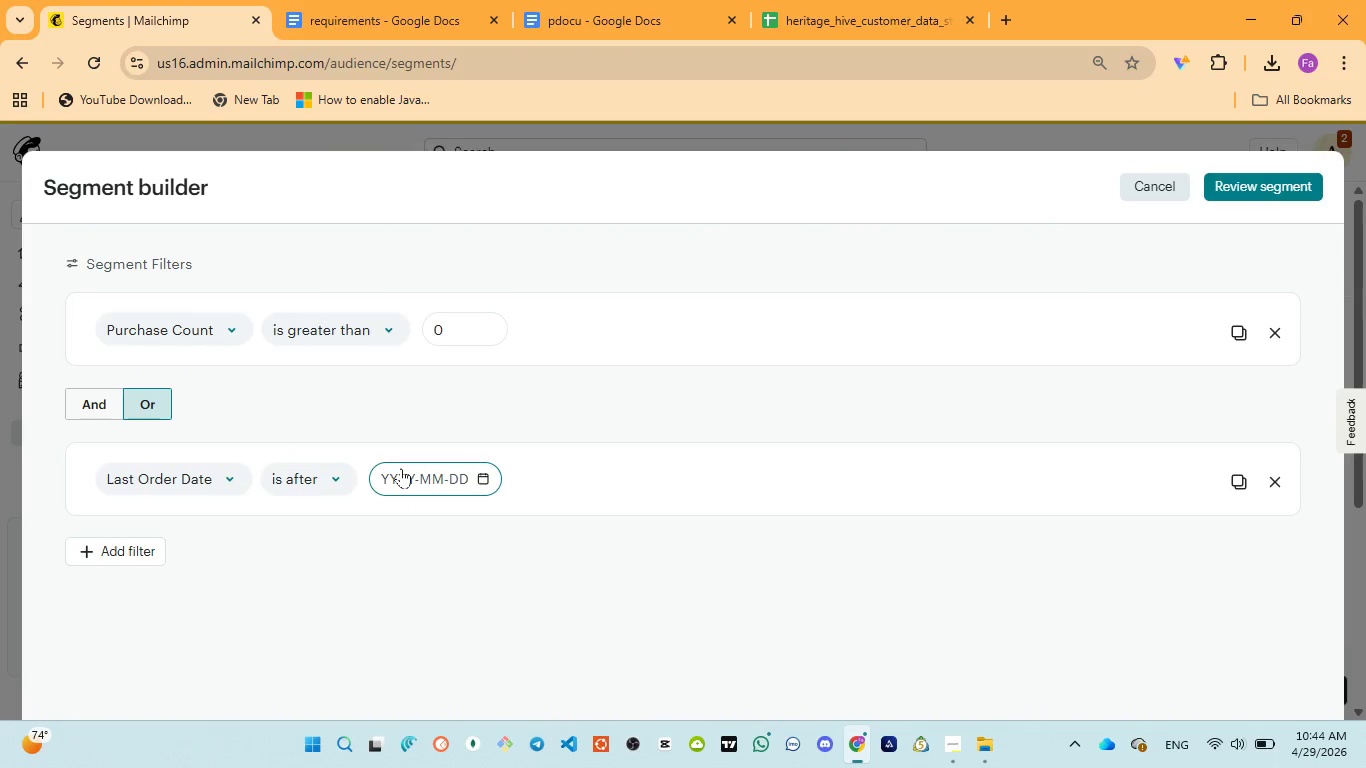 
type(03-)
 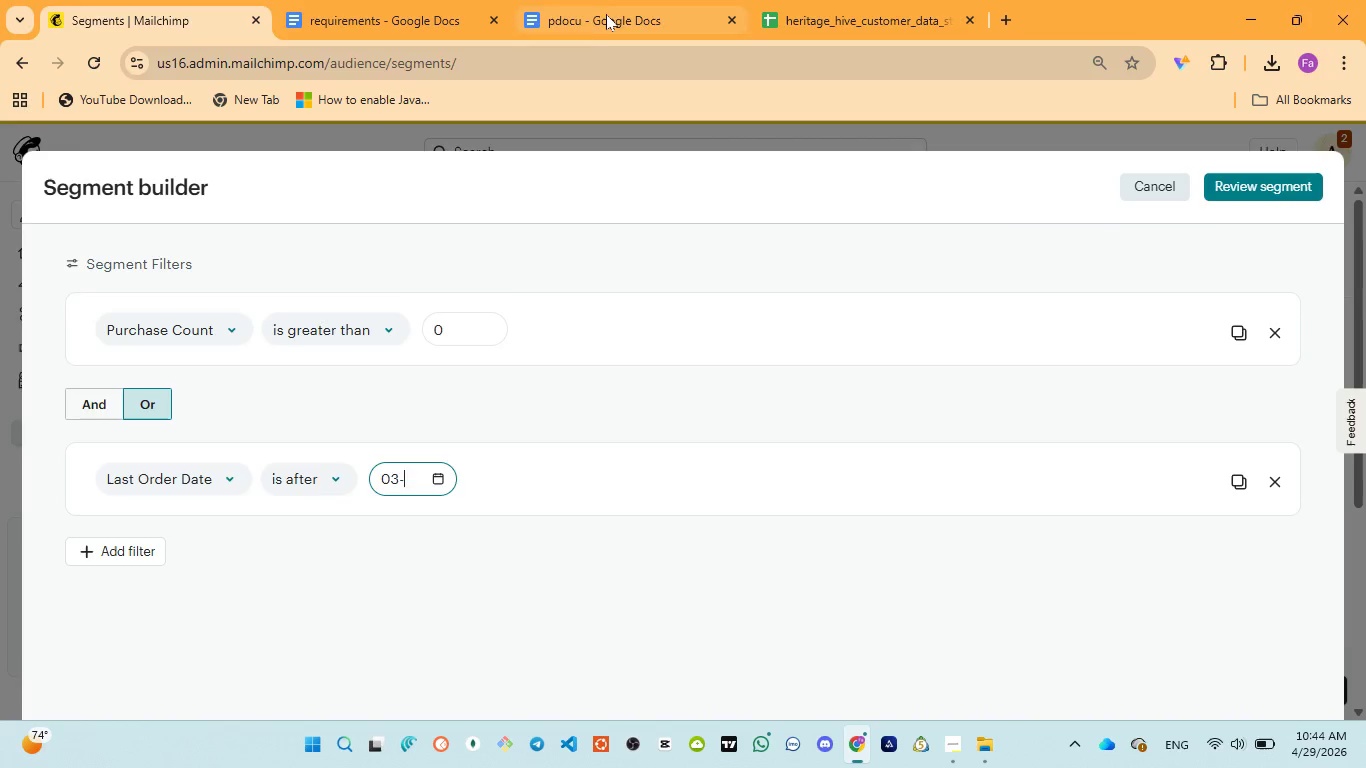 
left_click([609, 11])
 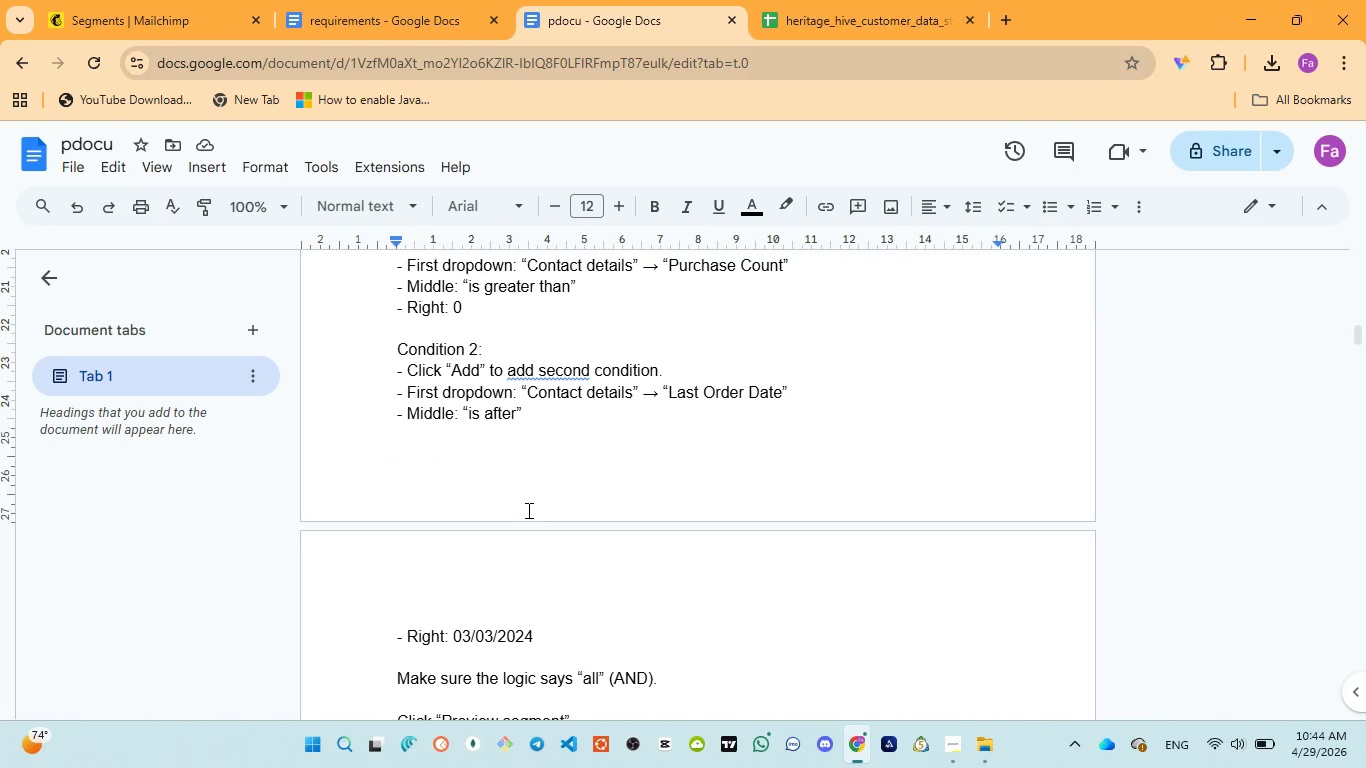 
scroll: coordinate [527, 513], scroll_direction: down, amount: 1.0
 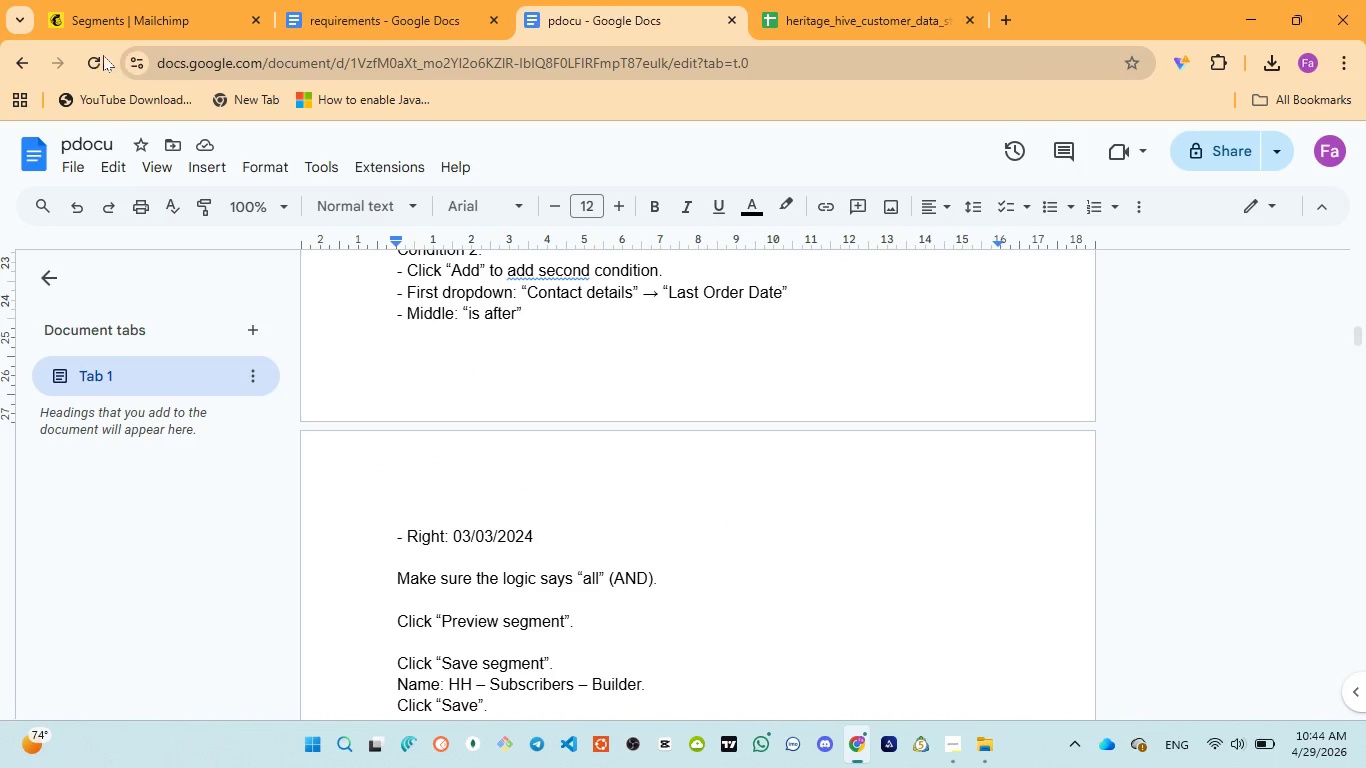 
left_click([136, 25])
 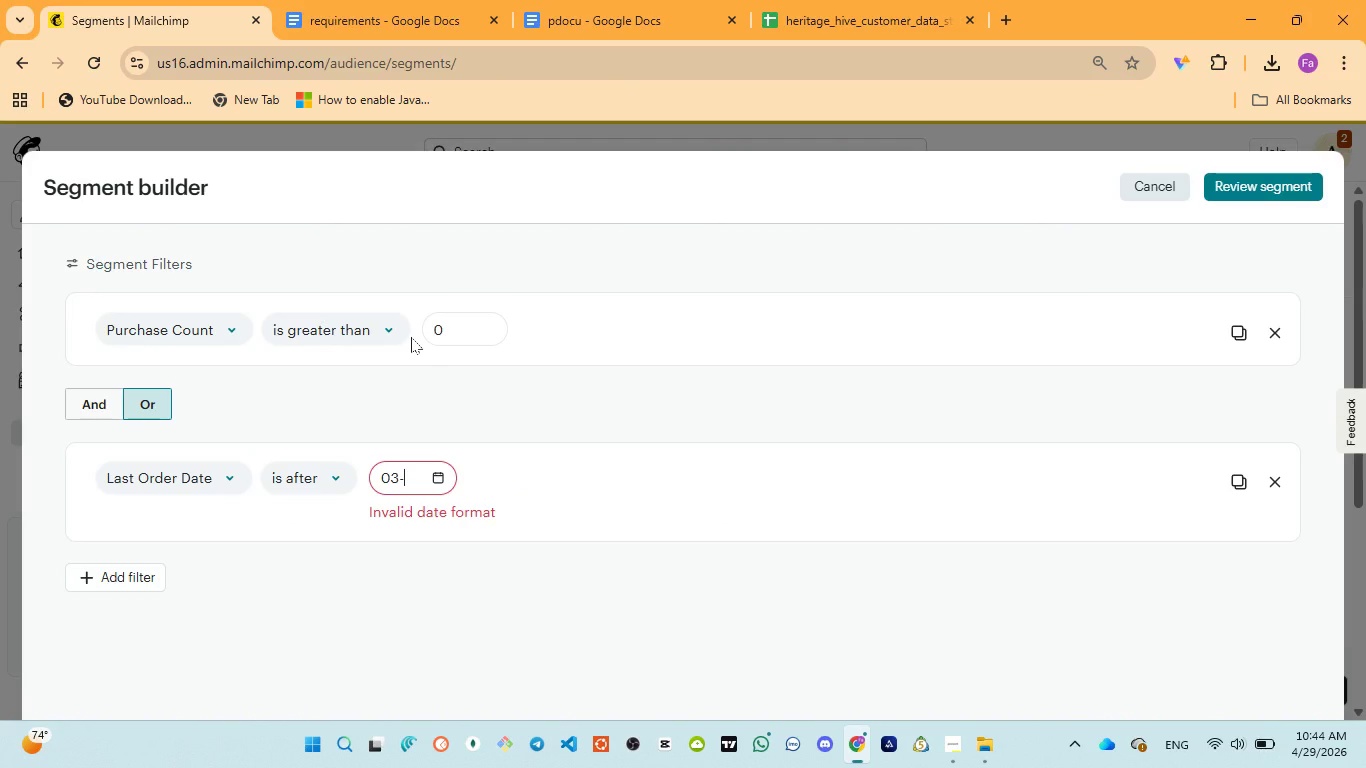 
type(03-2024)
 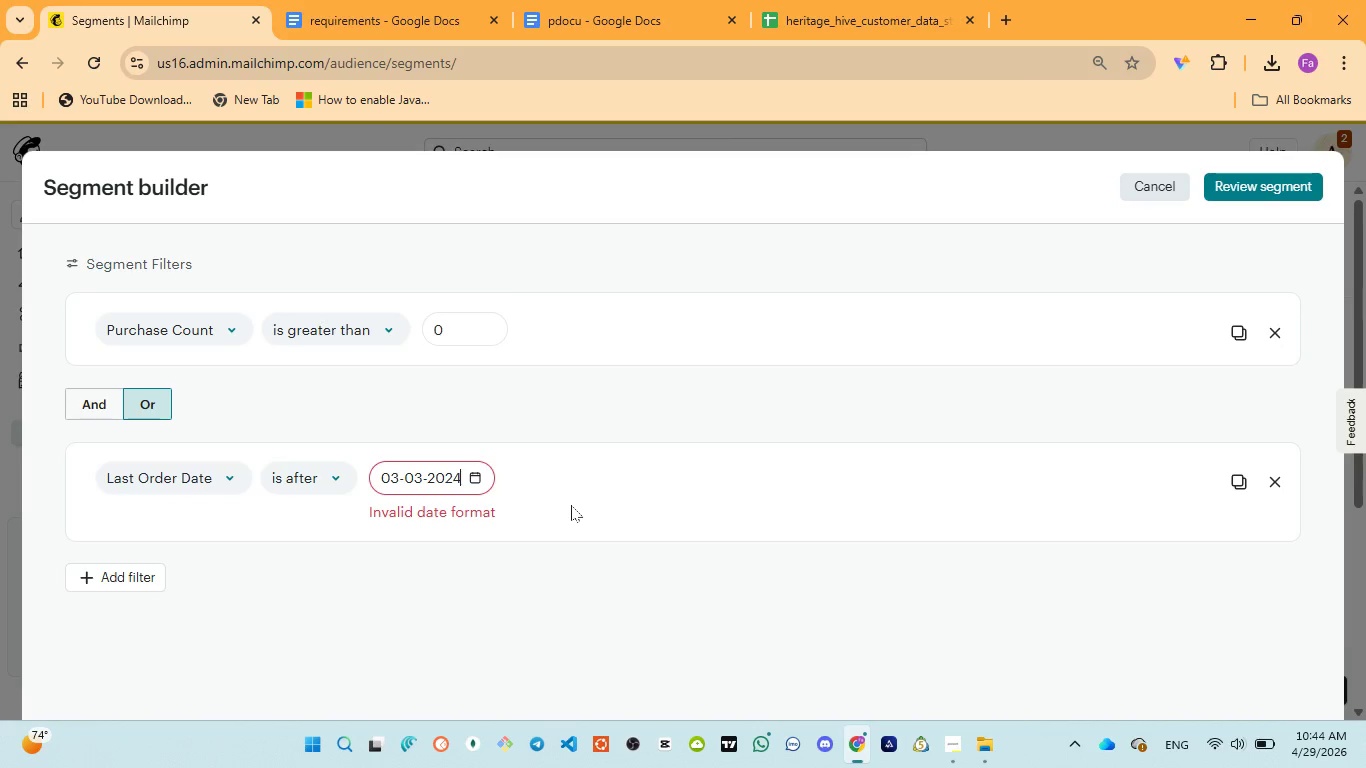 
left_click([564, 507])
 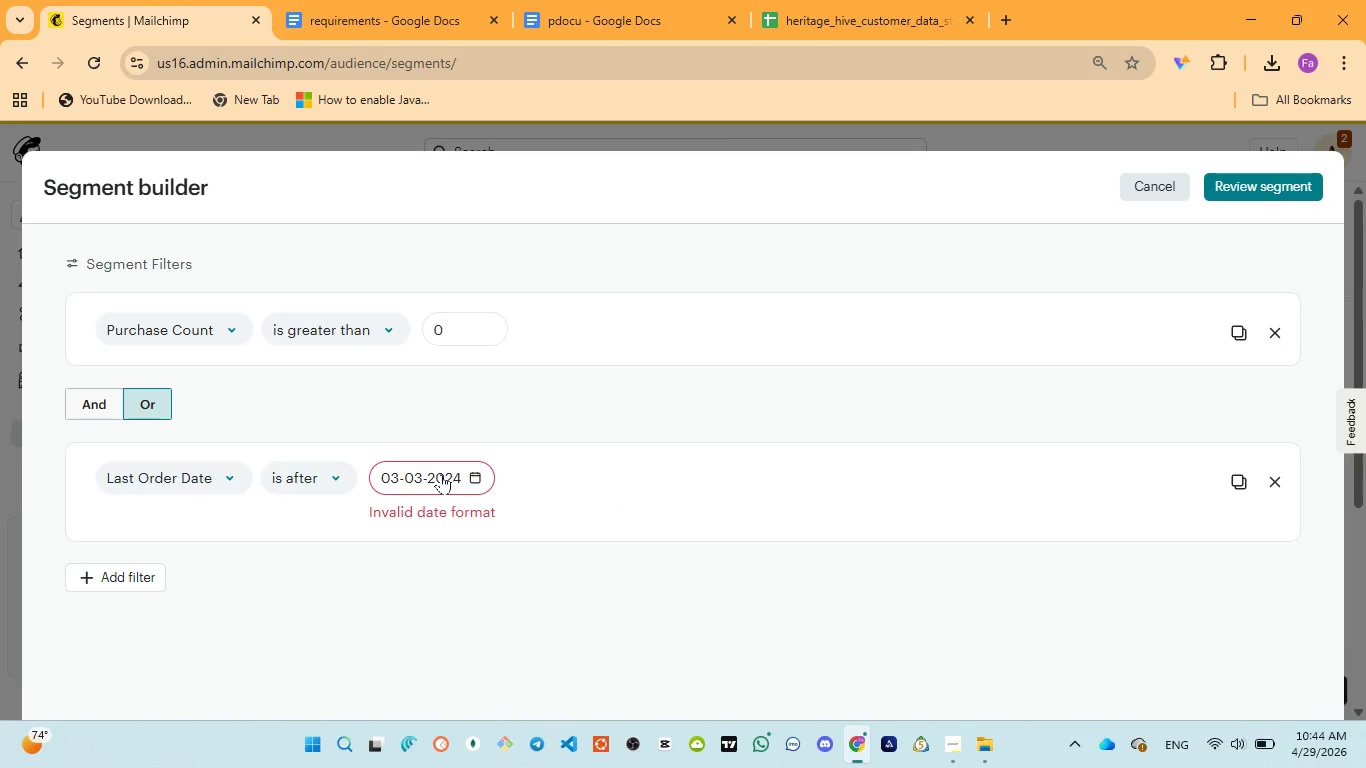 
key(Backspace)
 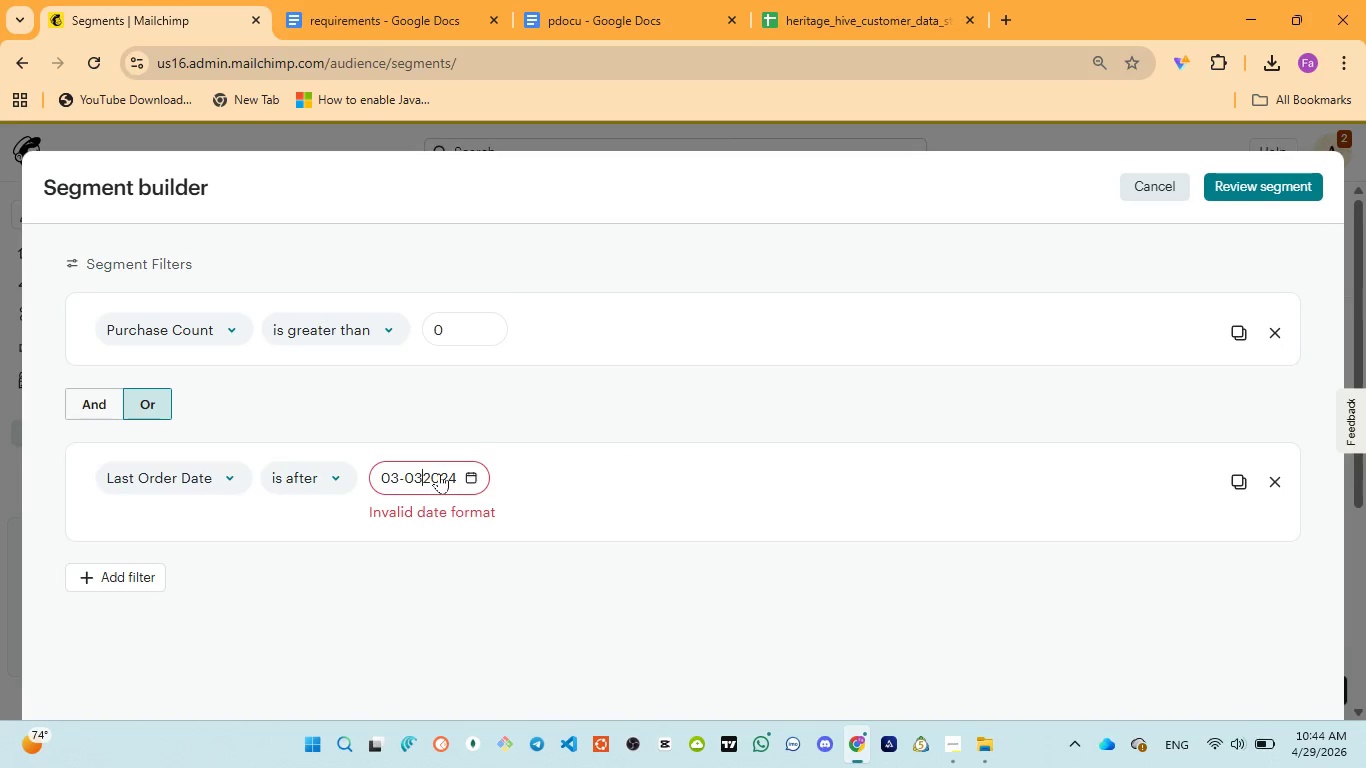 
key(Slash)
 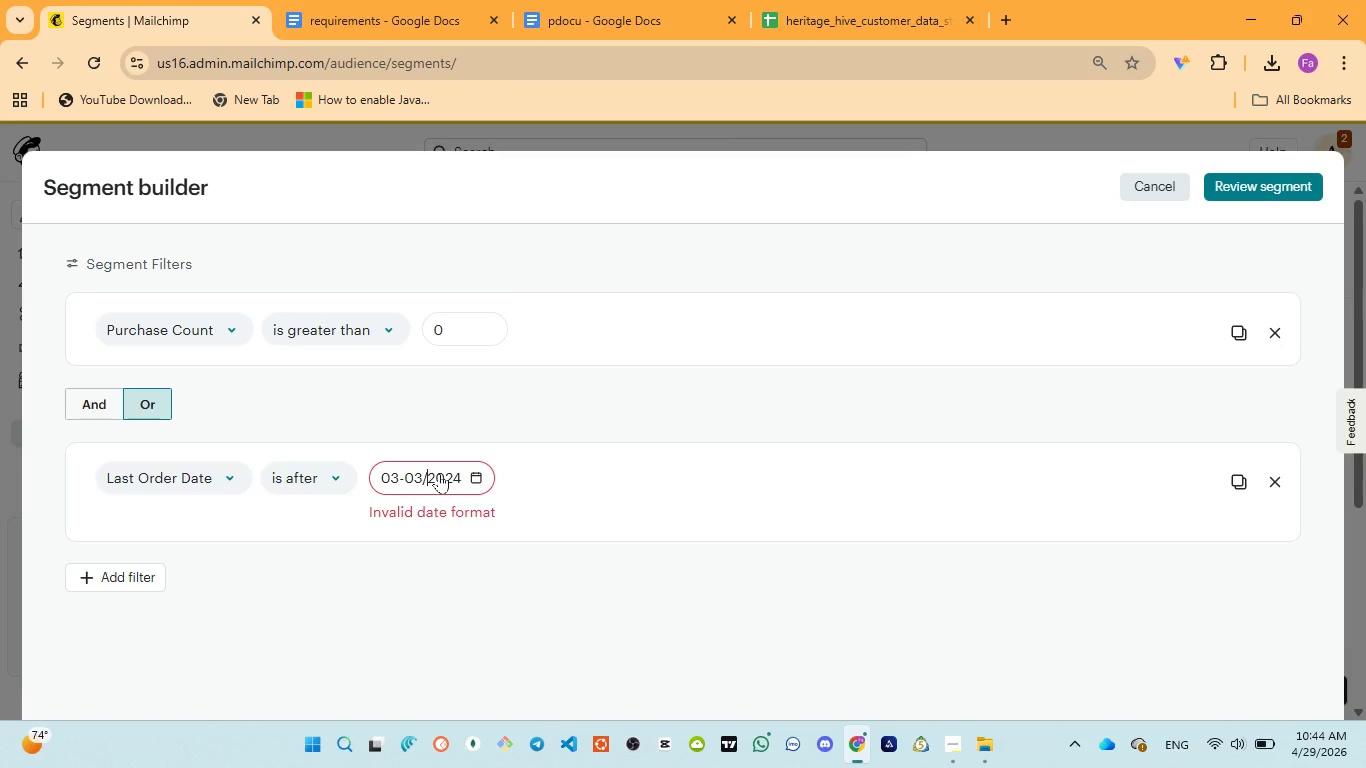 
key(ArrowLeft)
 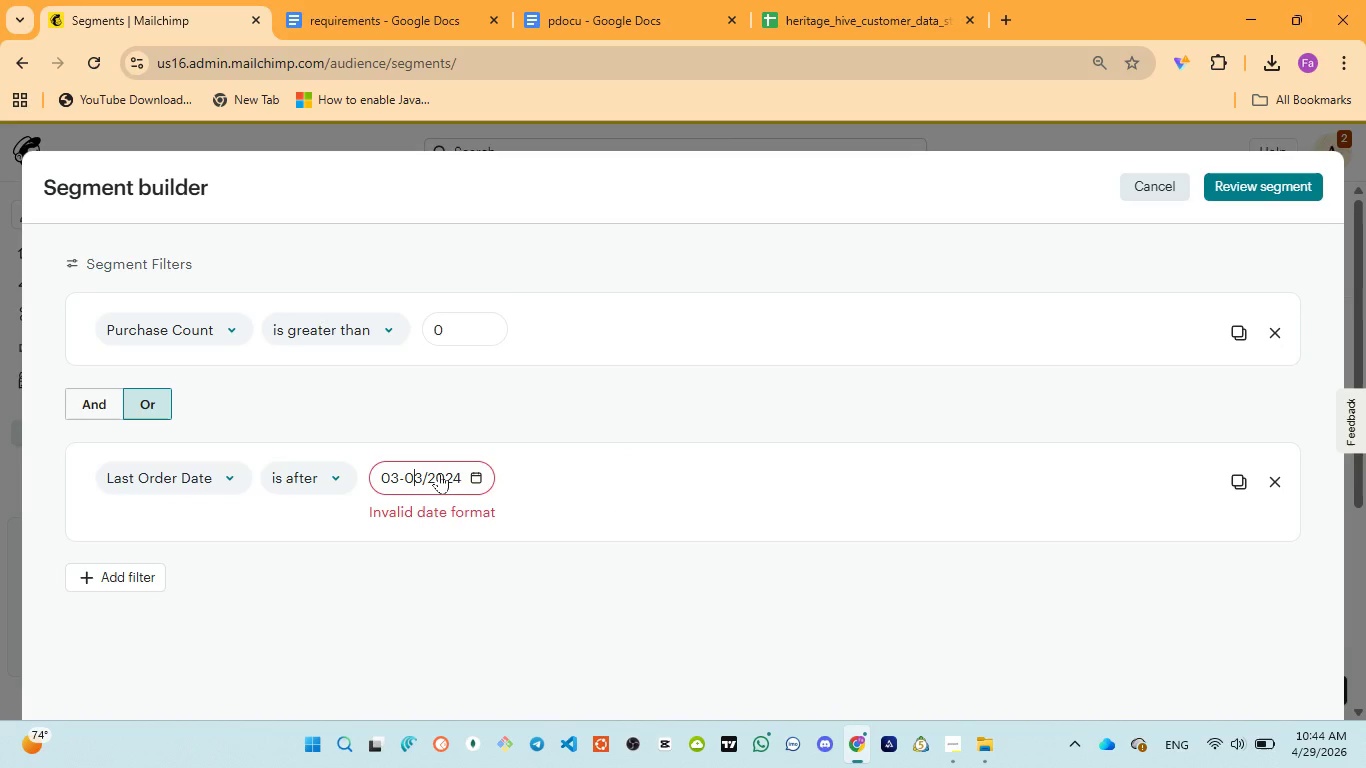 
key(ArrowLeft)
 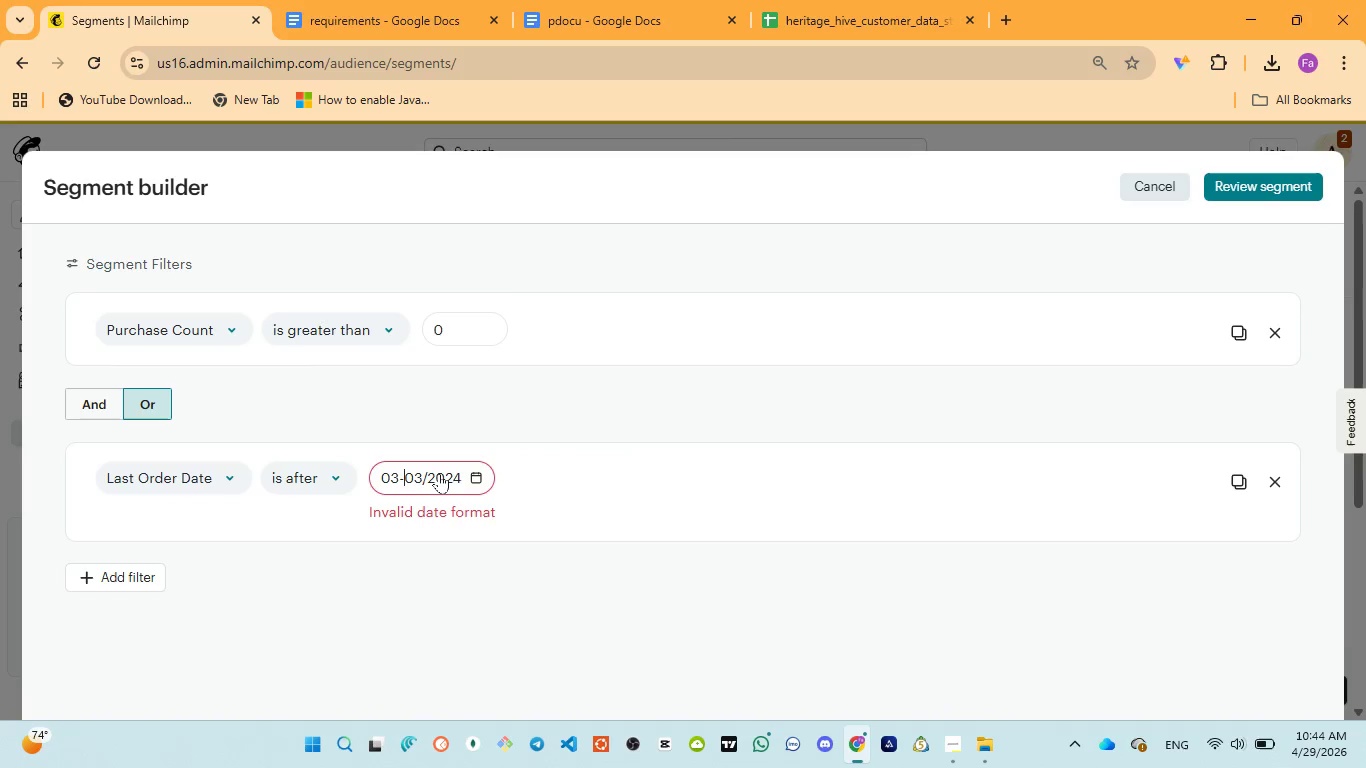 
key(ArrowLeft)
 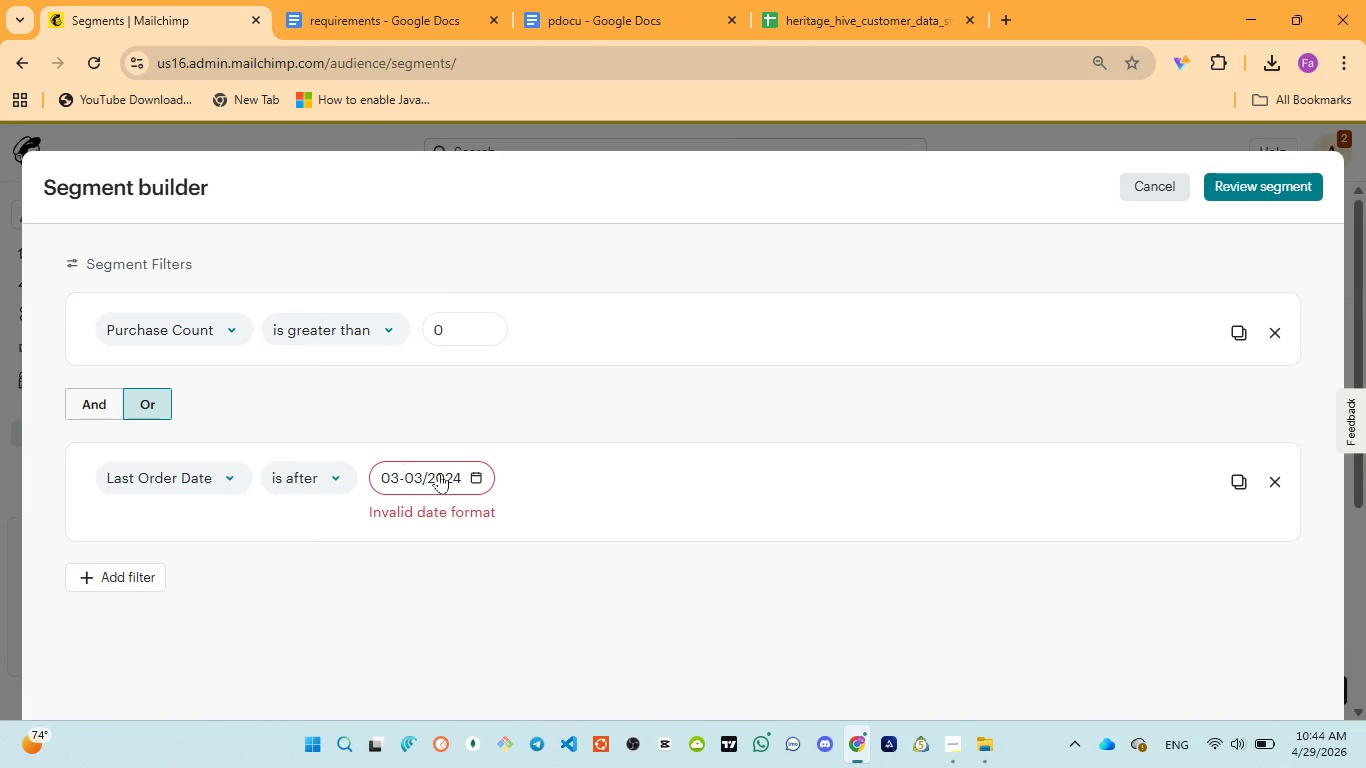 
key(Backspace)
 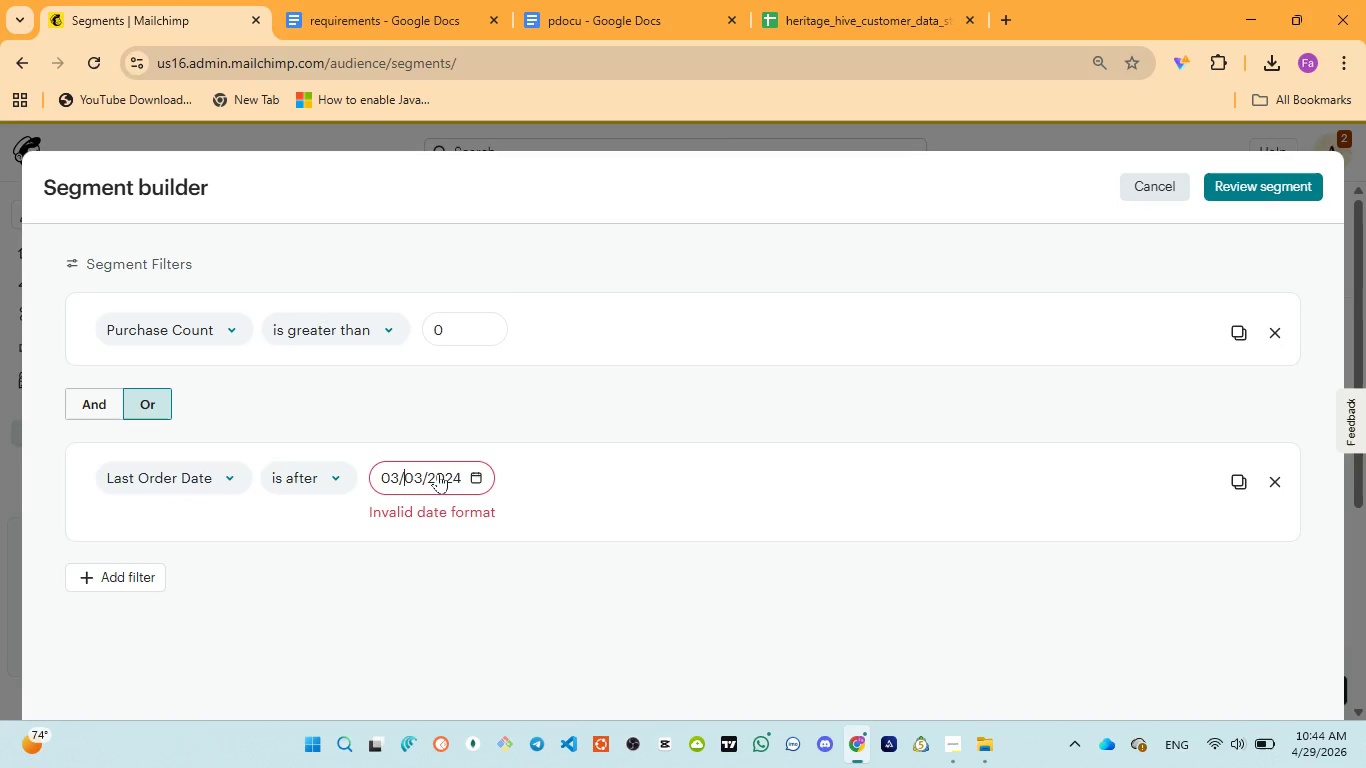 
key(Slash)
 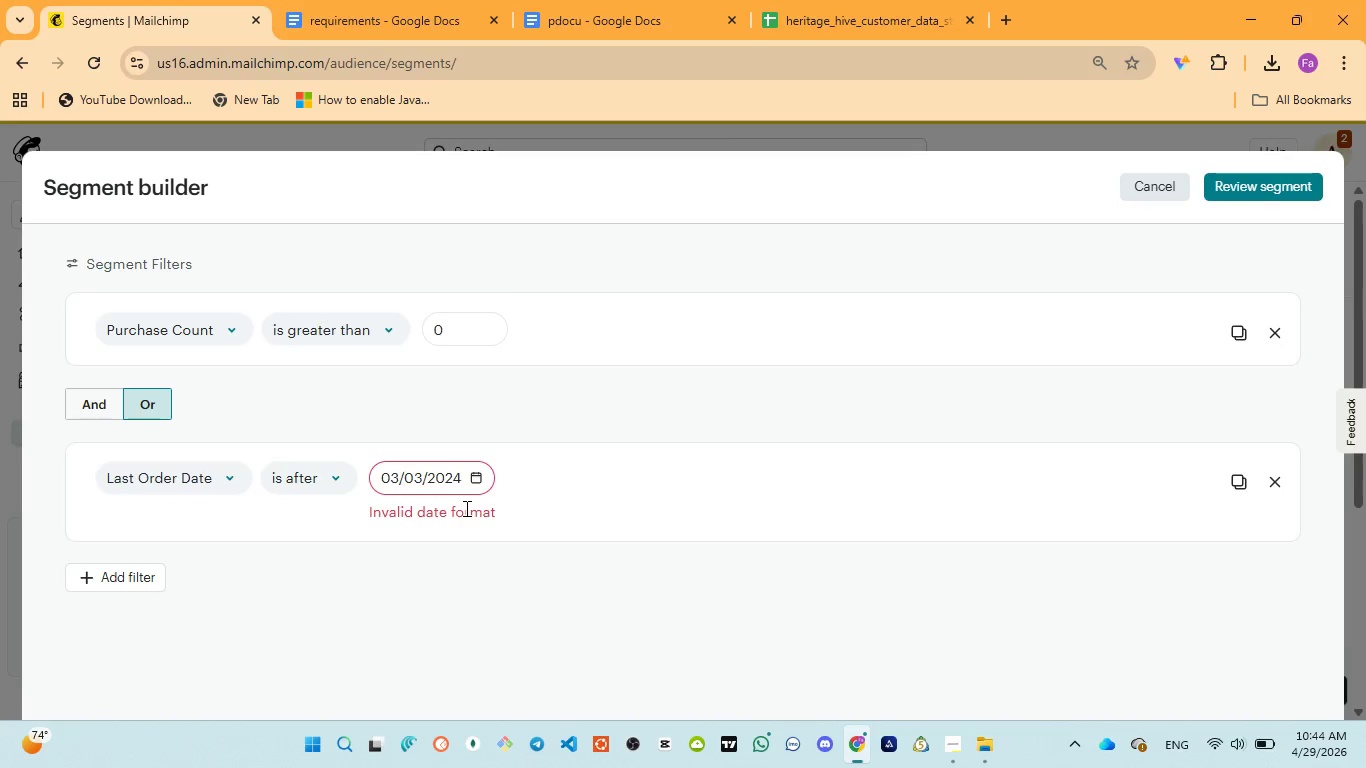 
key(Backspace)
 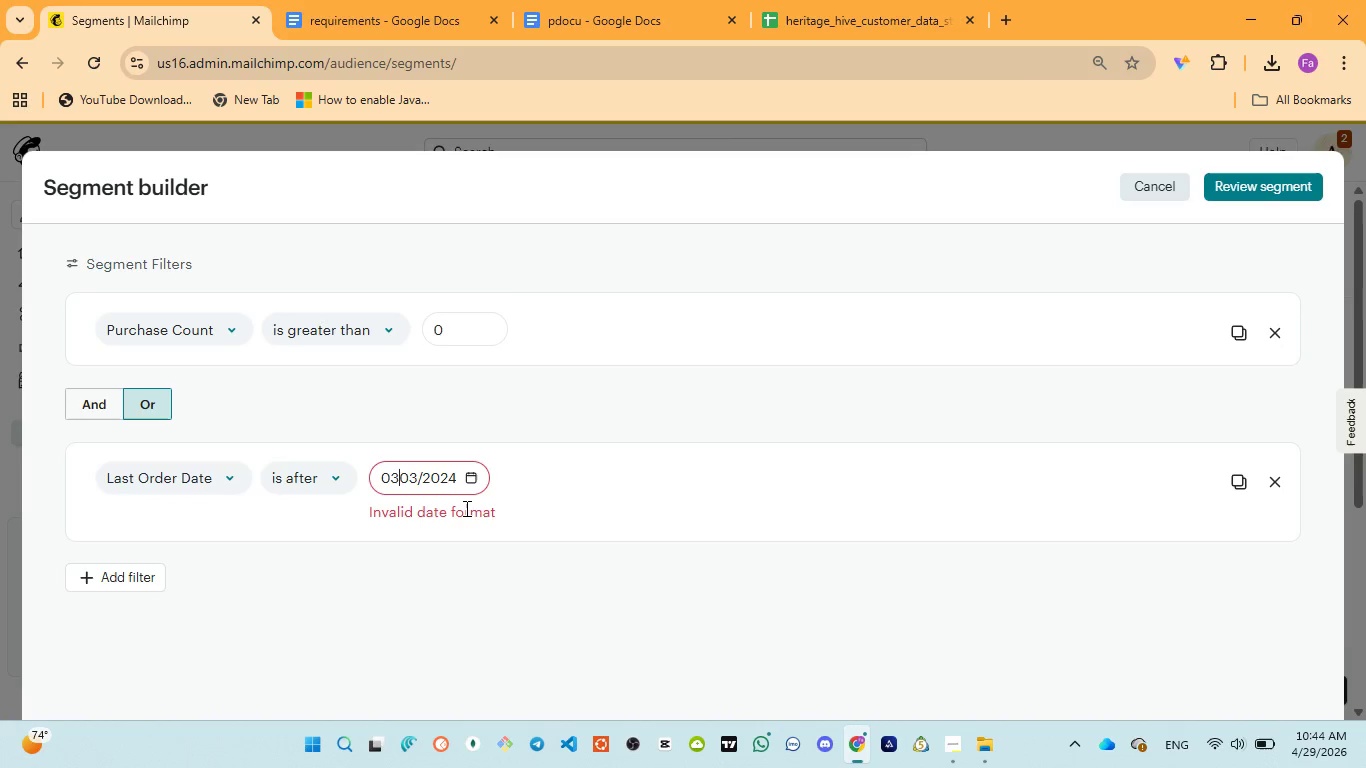 
key(Minus)
 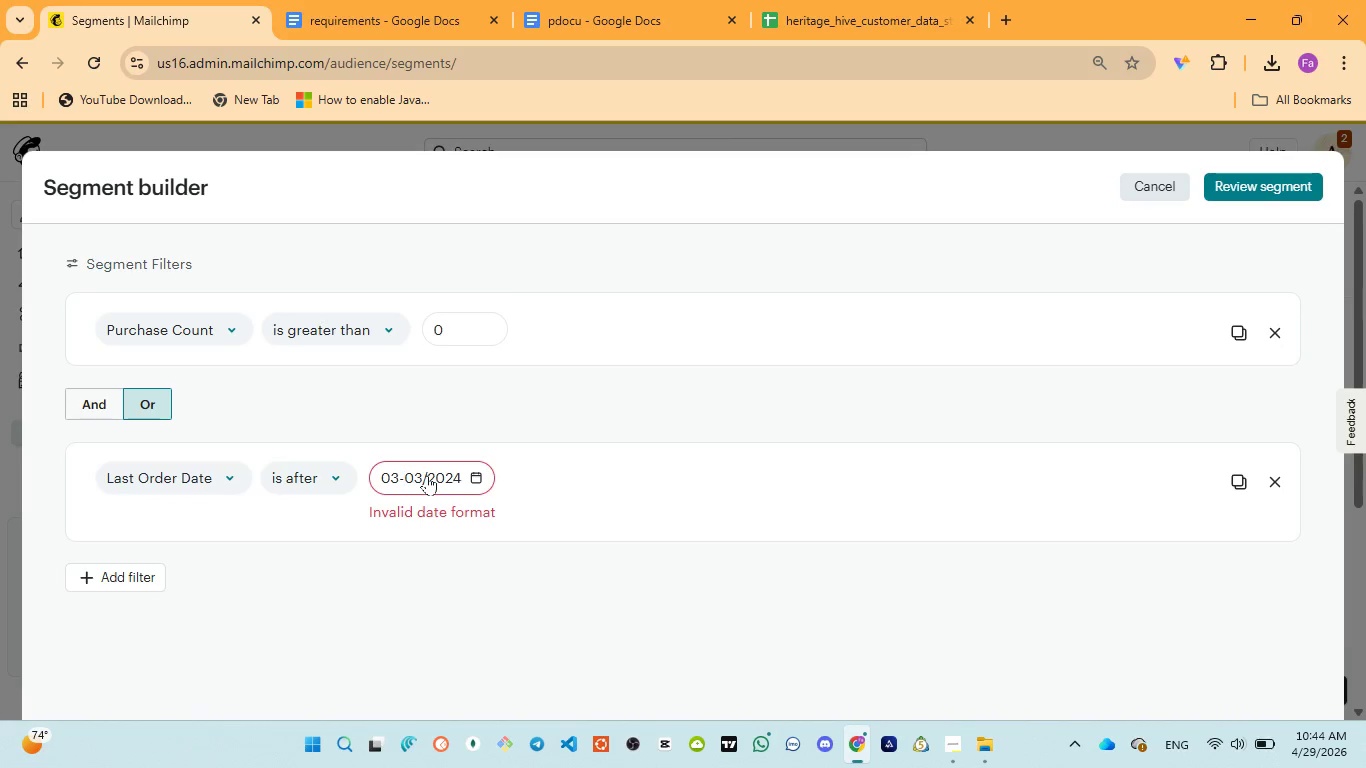 
key(ArrowRight)
 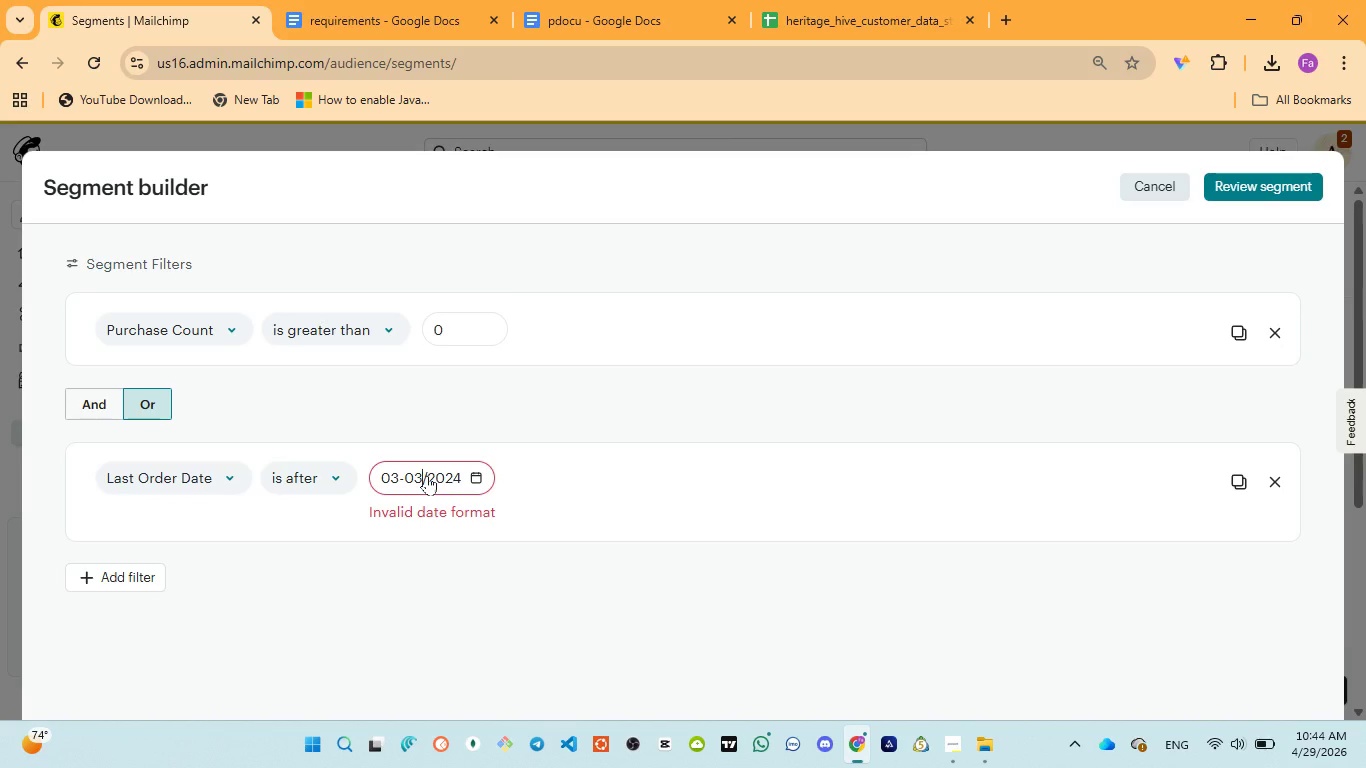 
key(ArrowRight)
 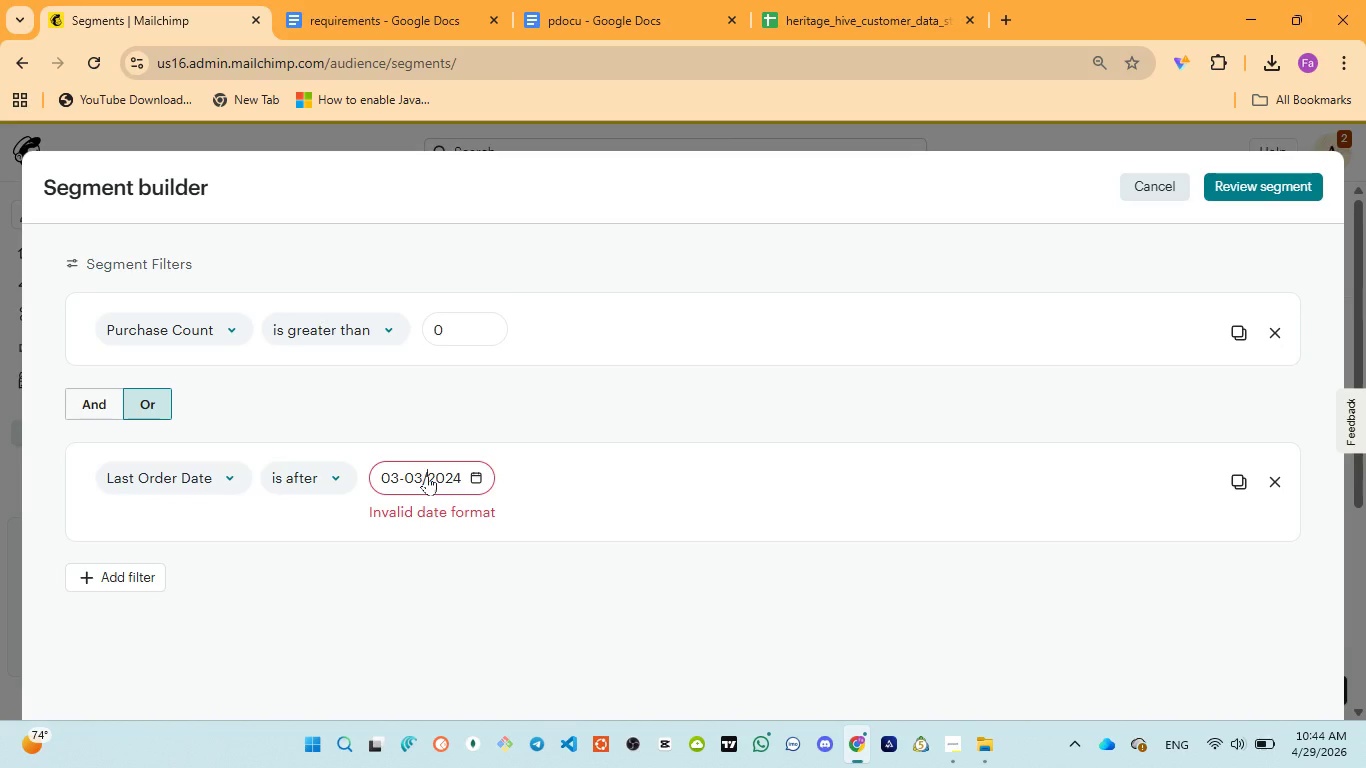 
key(ArrowRight)
 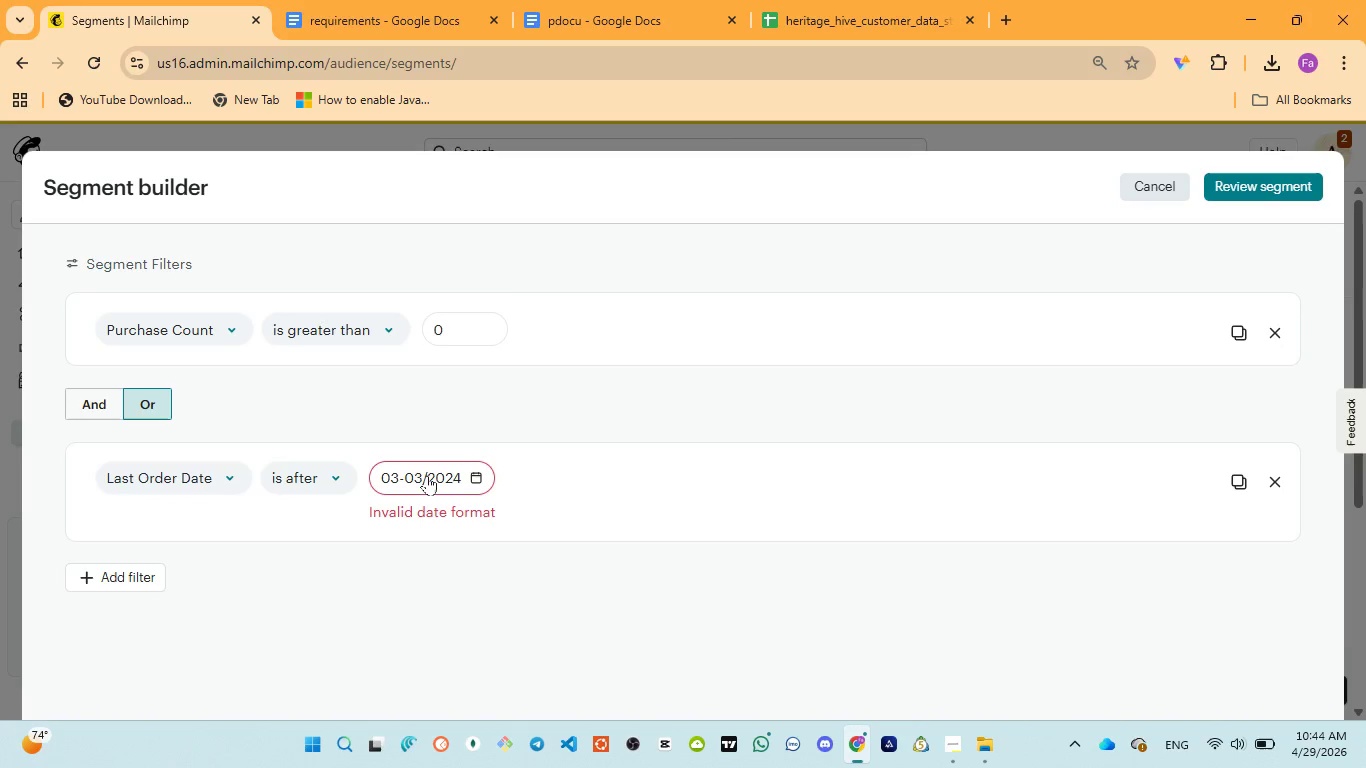 
key(Backspace)
 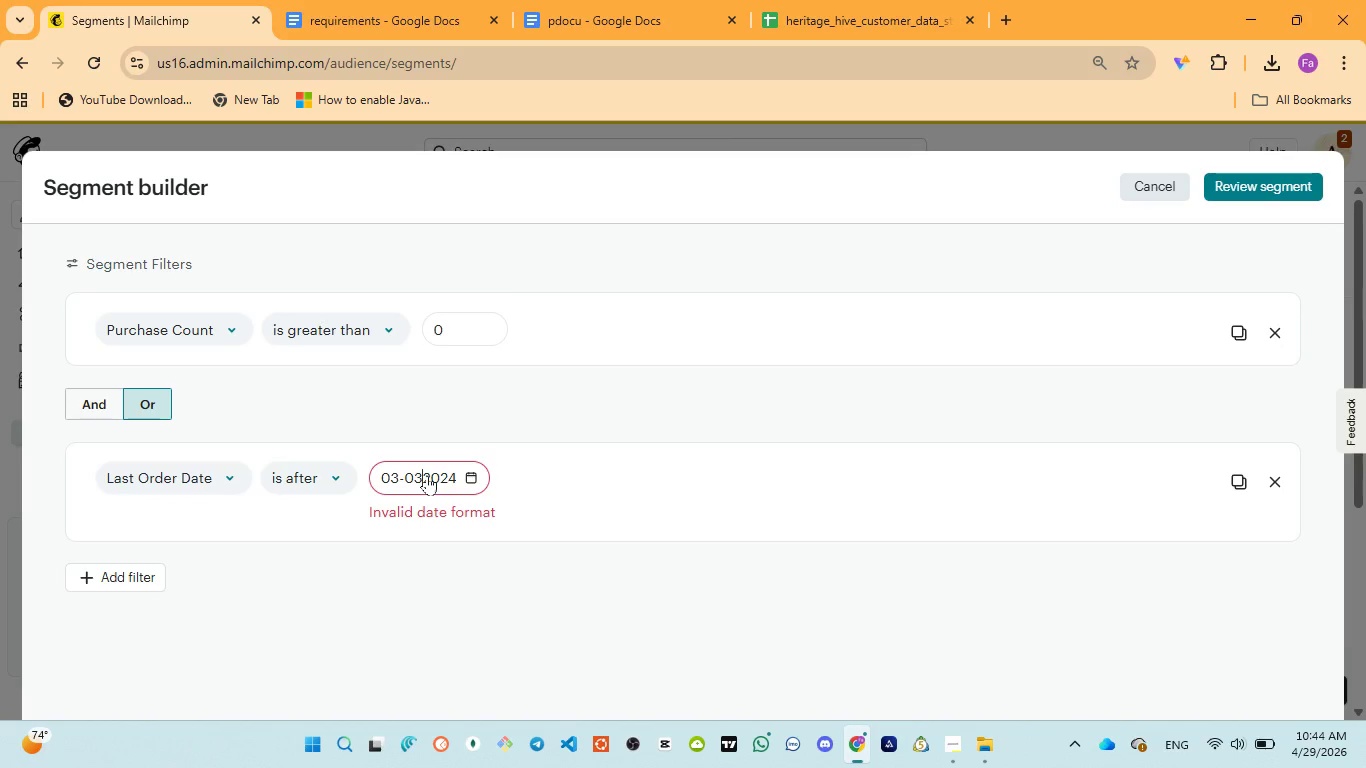 
key(Minus)
 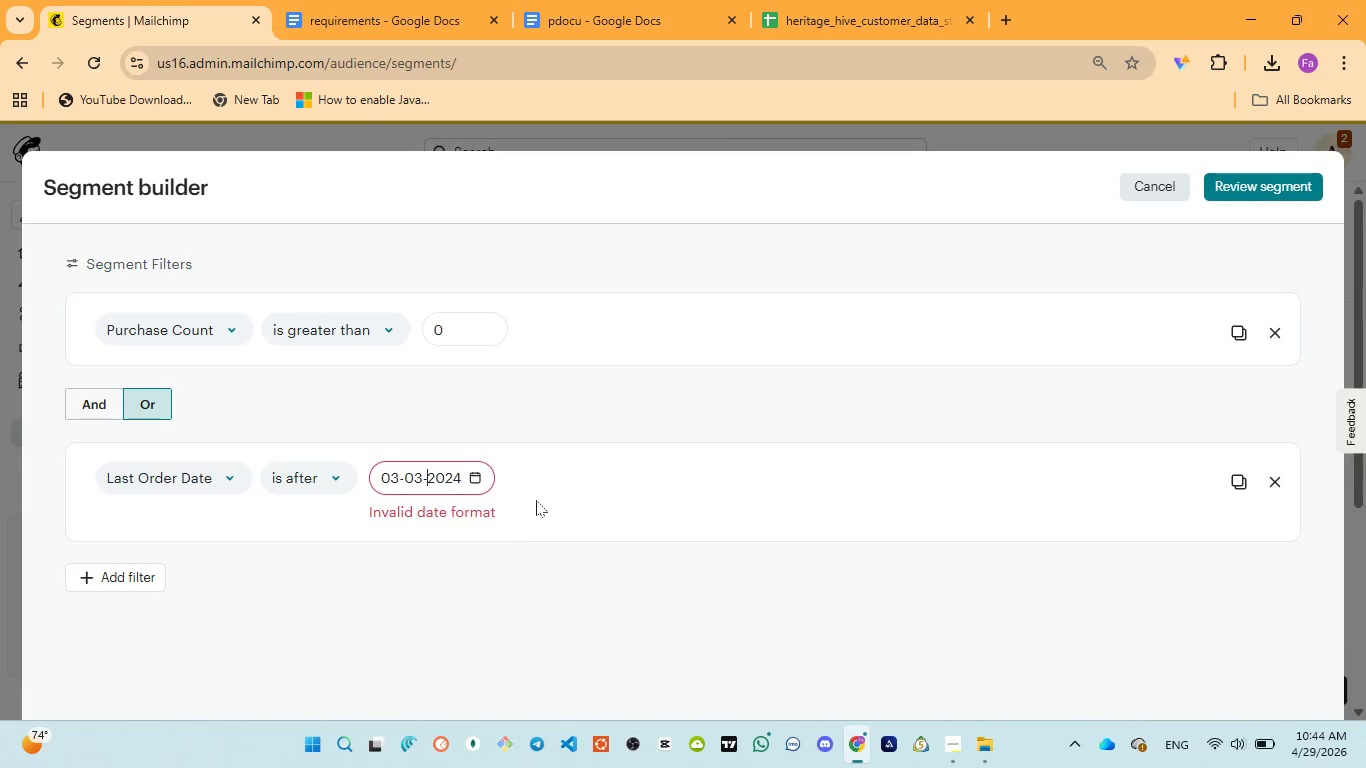 
left_click([537, 497])
 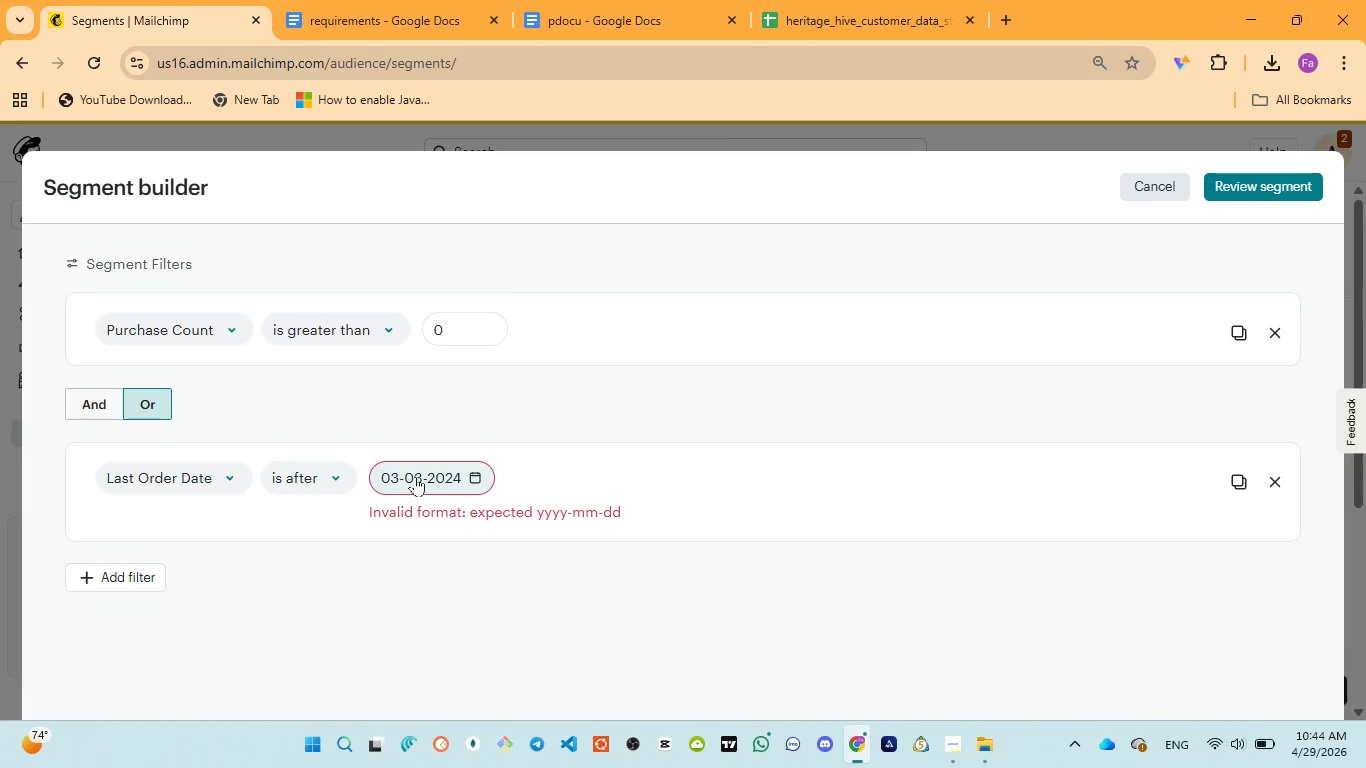 
wait(7.11)
 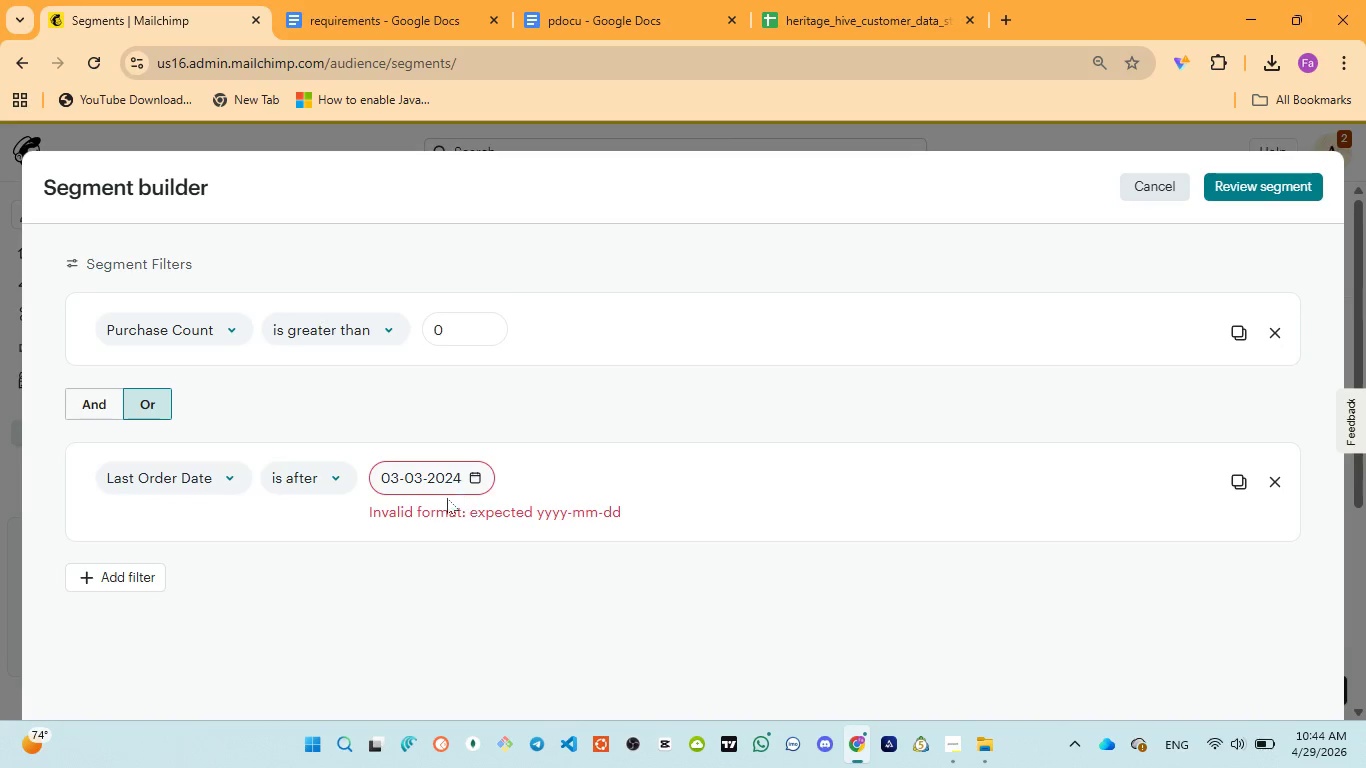 
left_click([424, 472])
 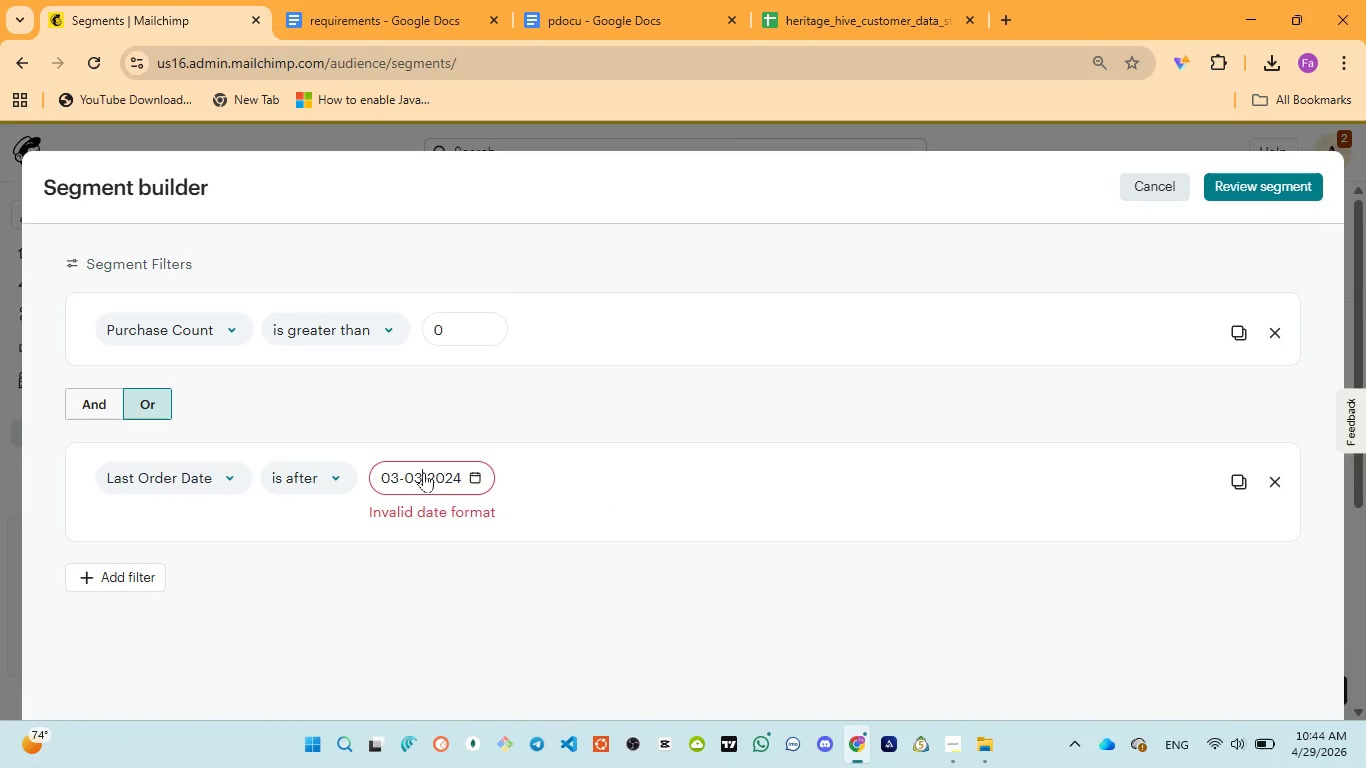 
key(ArrowRight)
 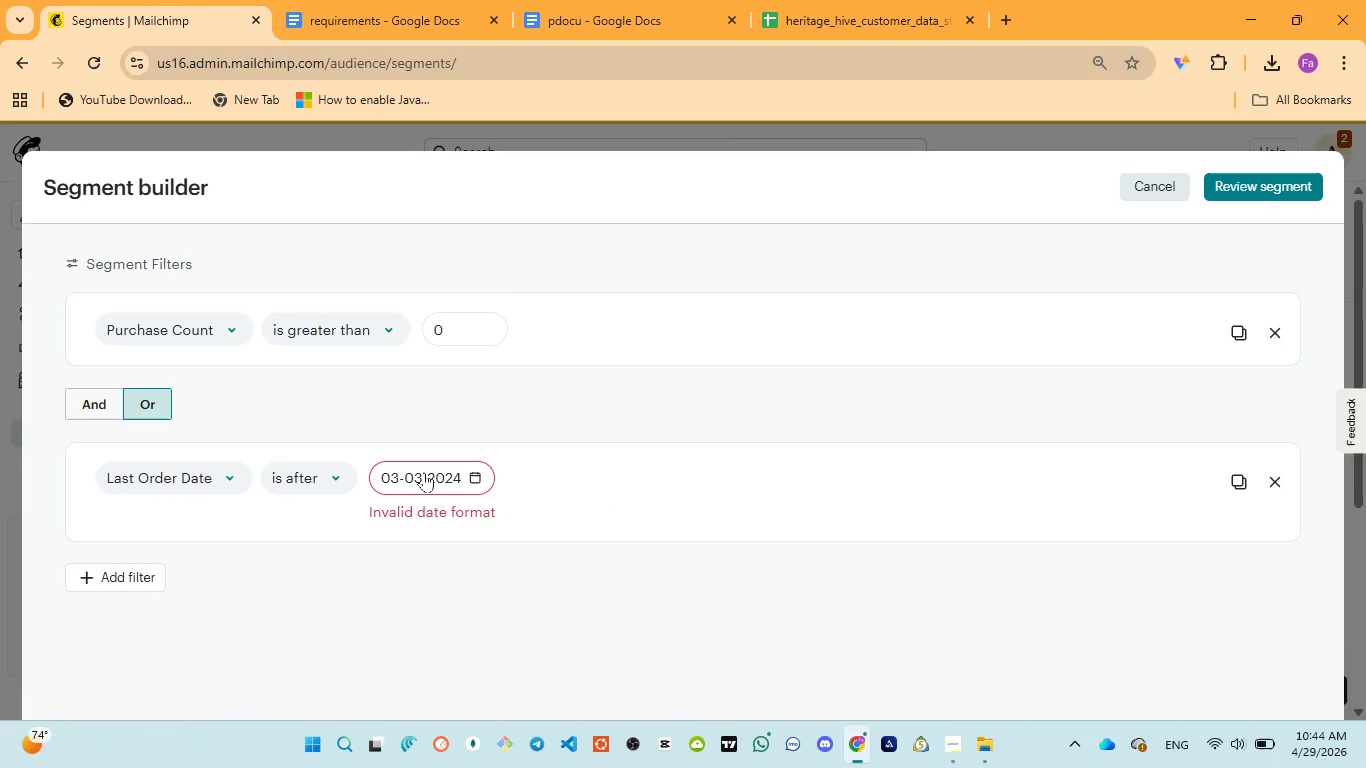 
key(Backspace)
 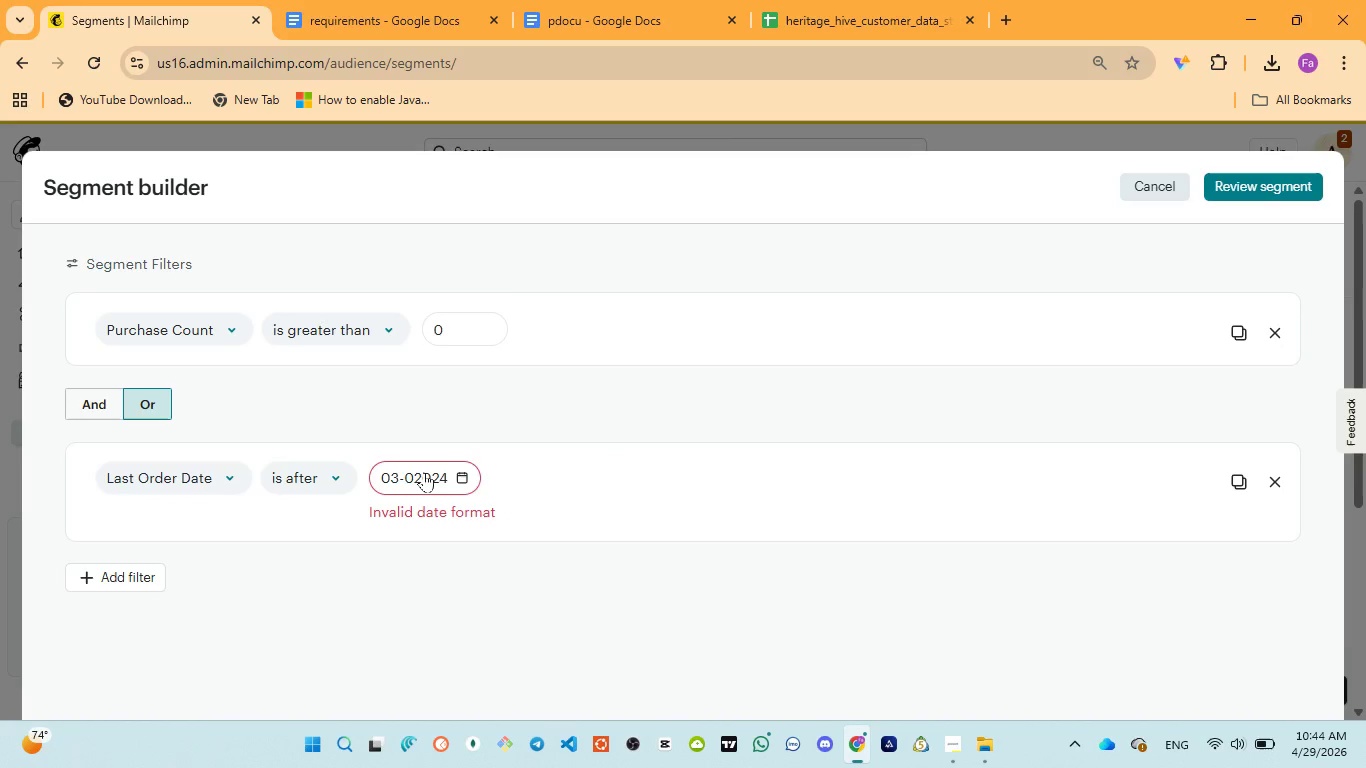 
key(Backspace)
 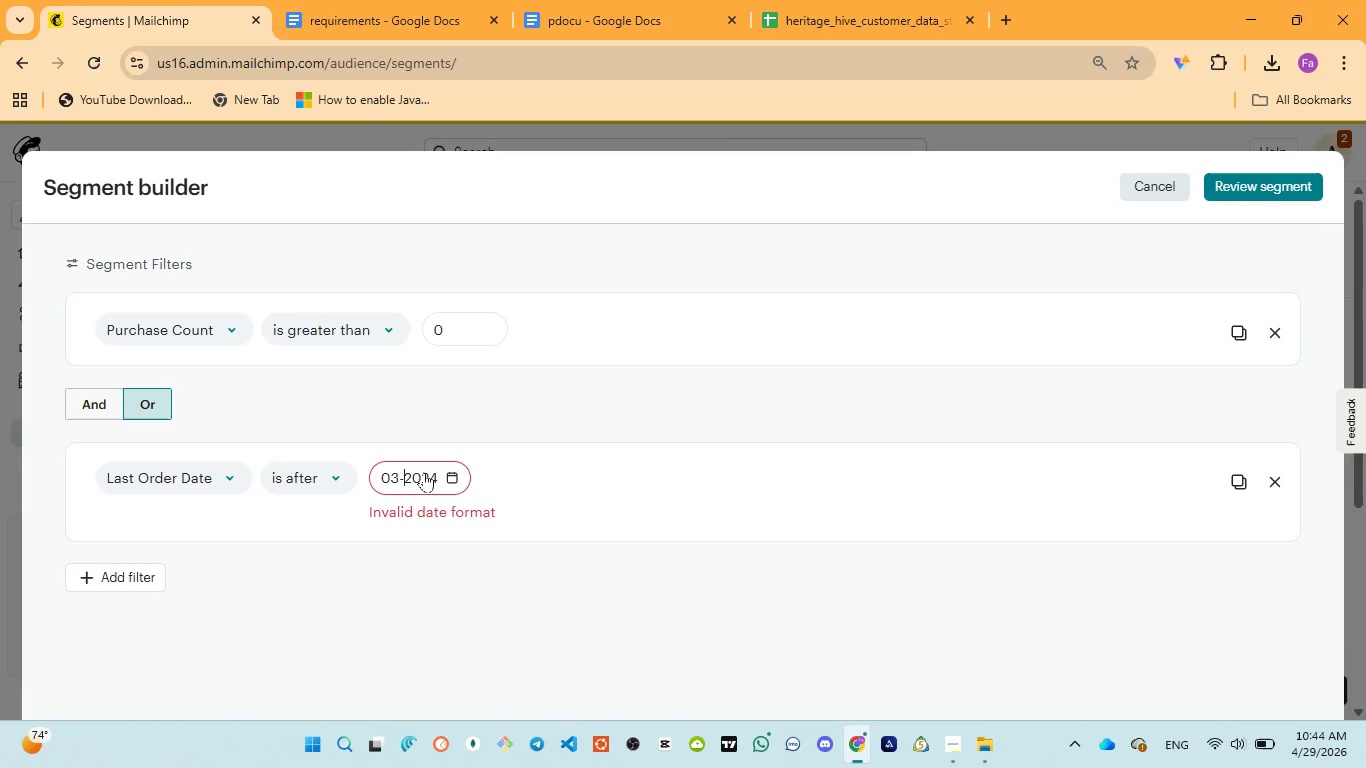 
key(Backspace)
 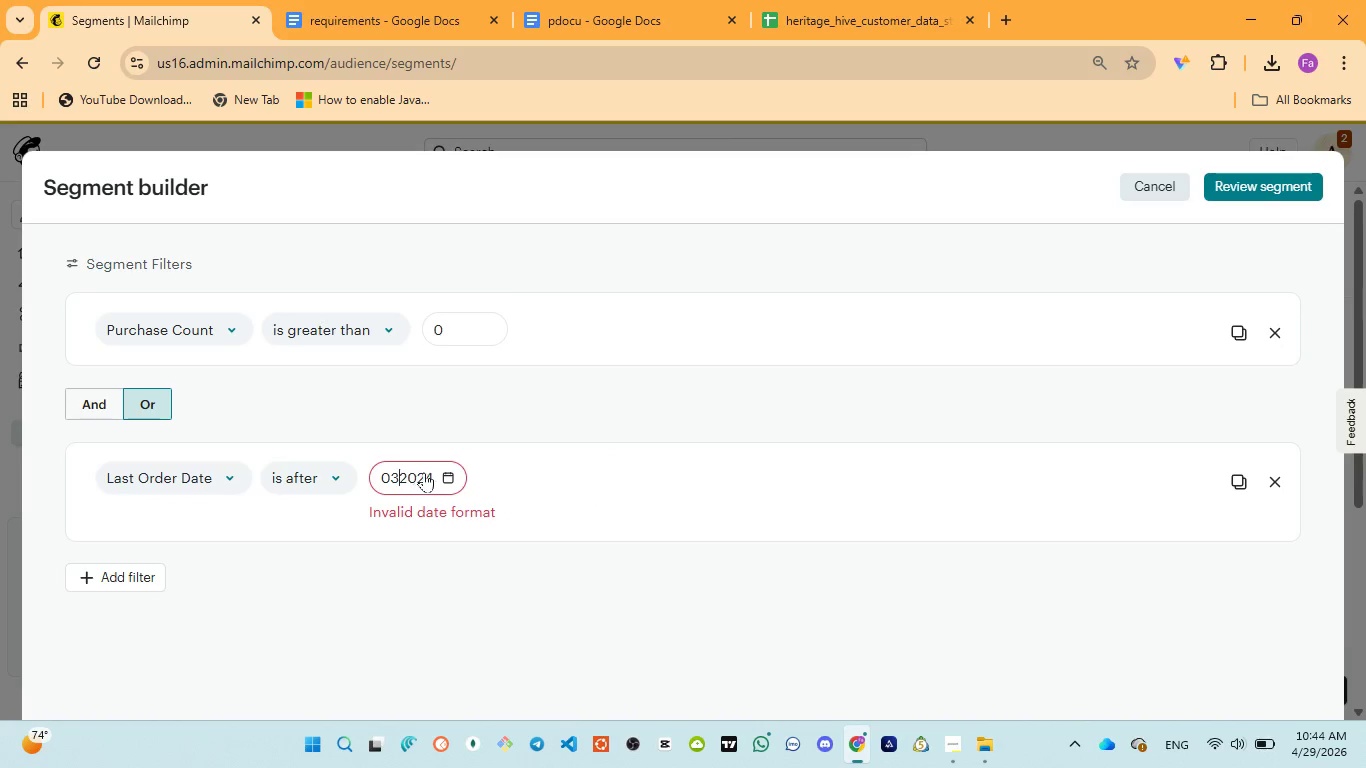 
key(Backspace)
 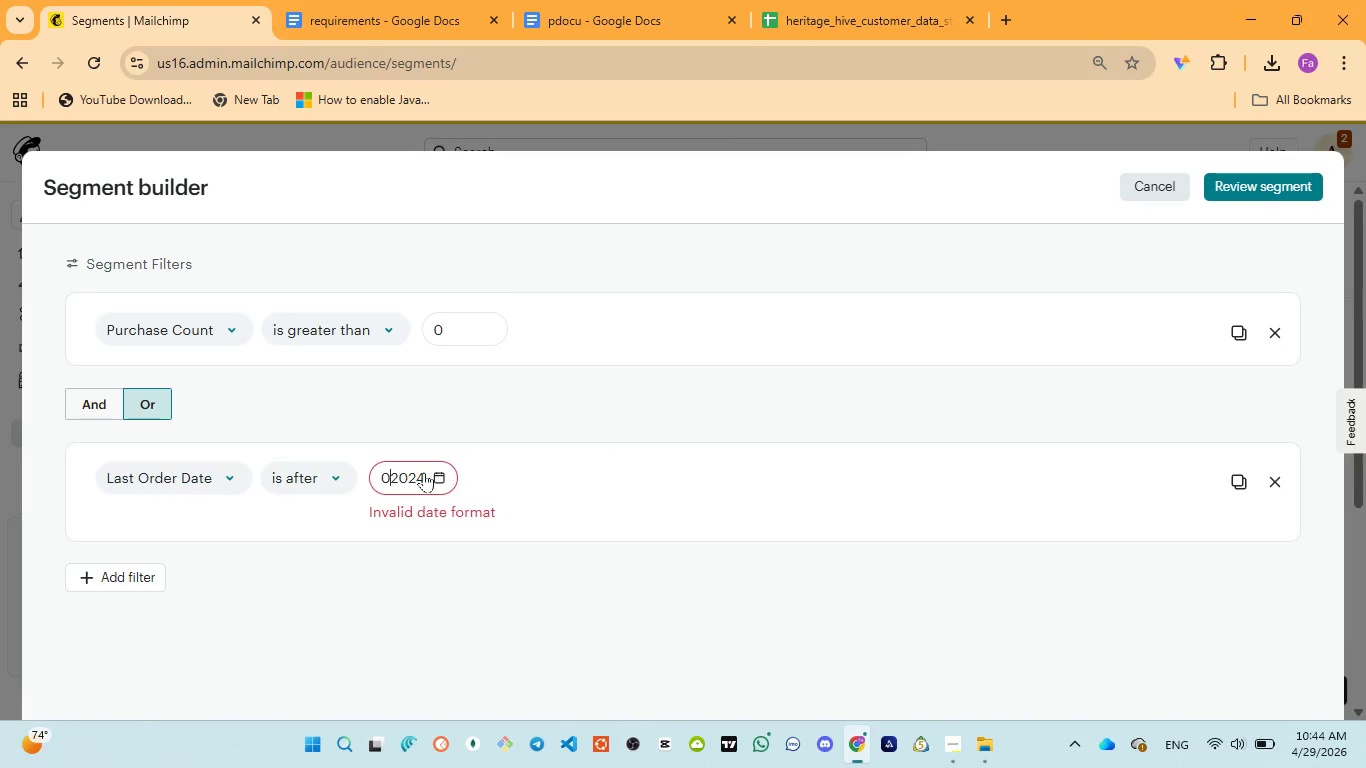 
key(Backspace)
 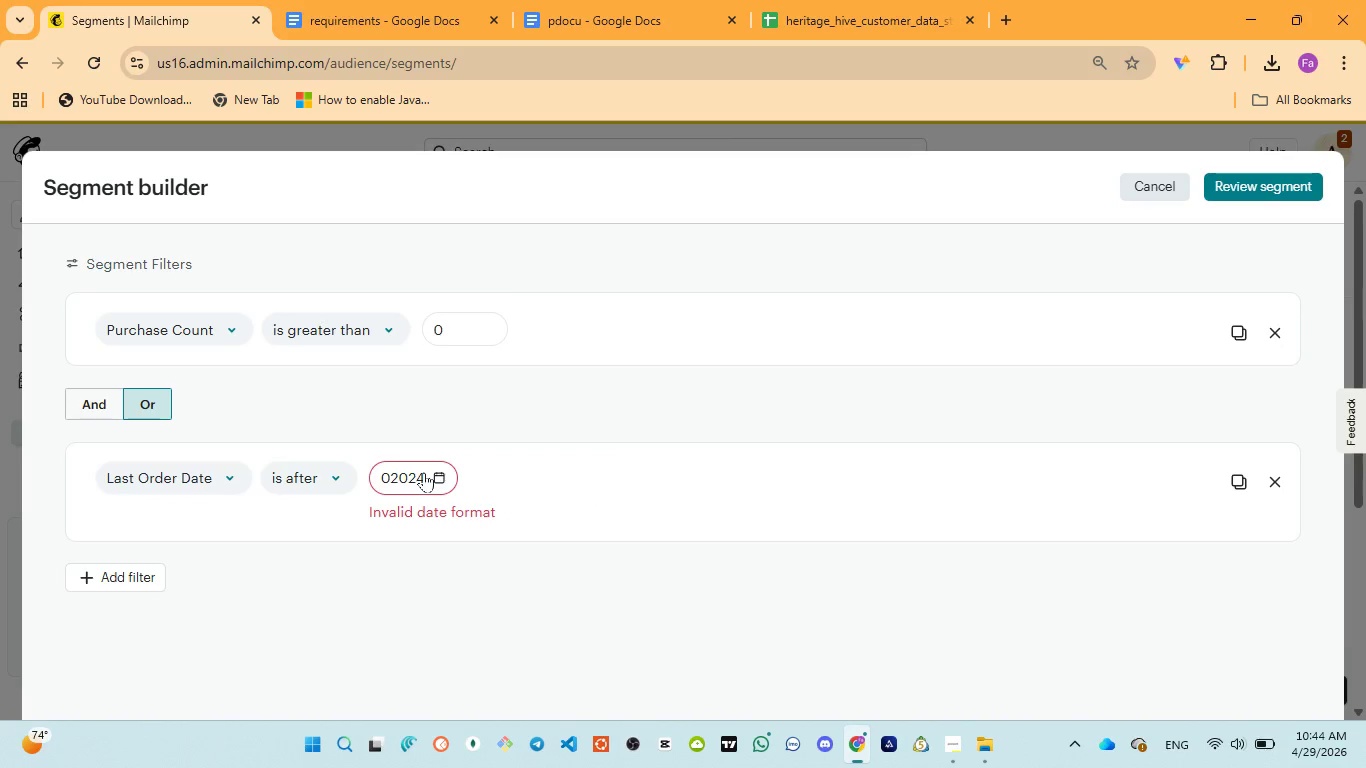 
key(Backspace)
 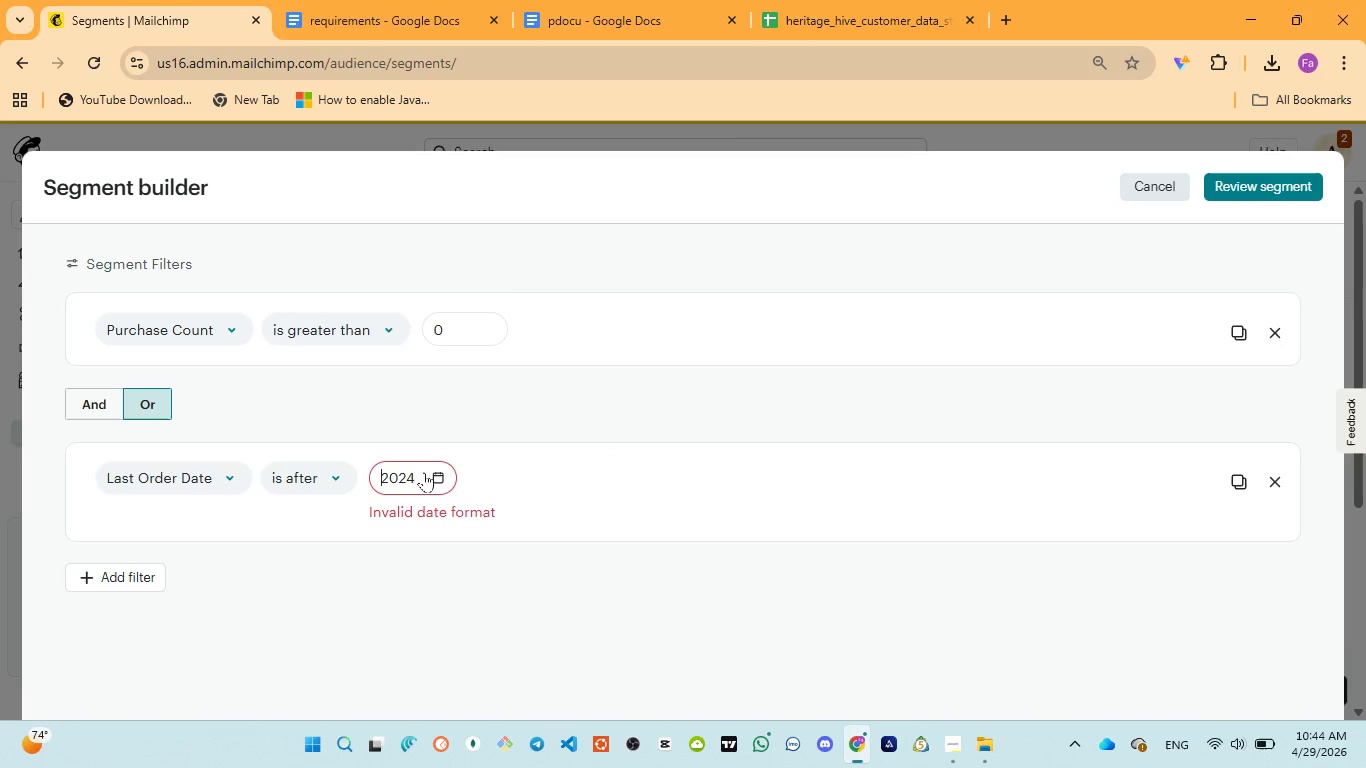 
key(Backspace)
 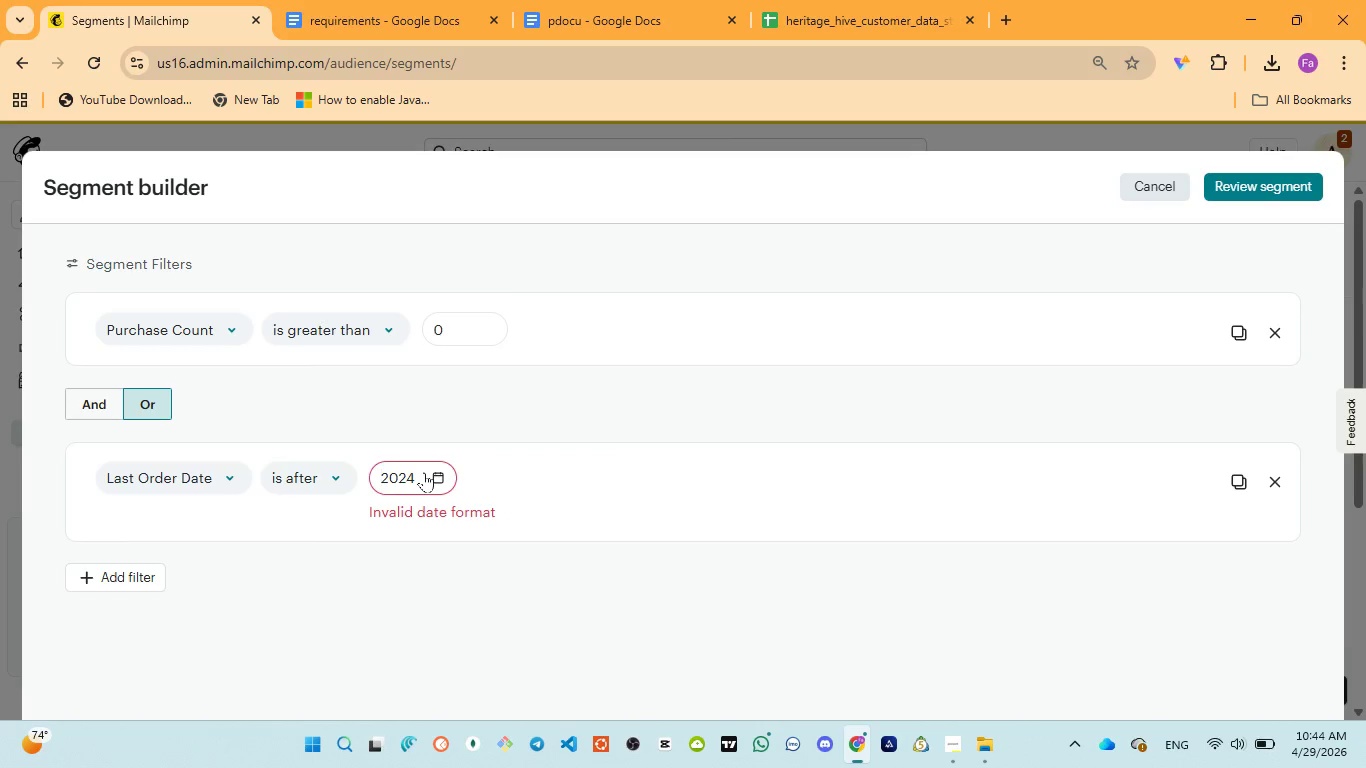 
key(ArrowRight)
 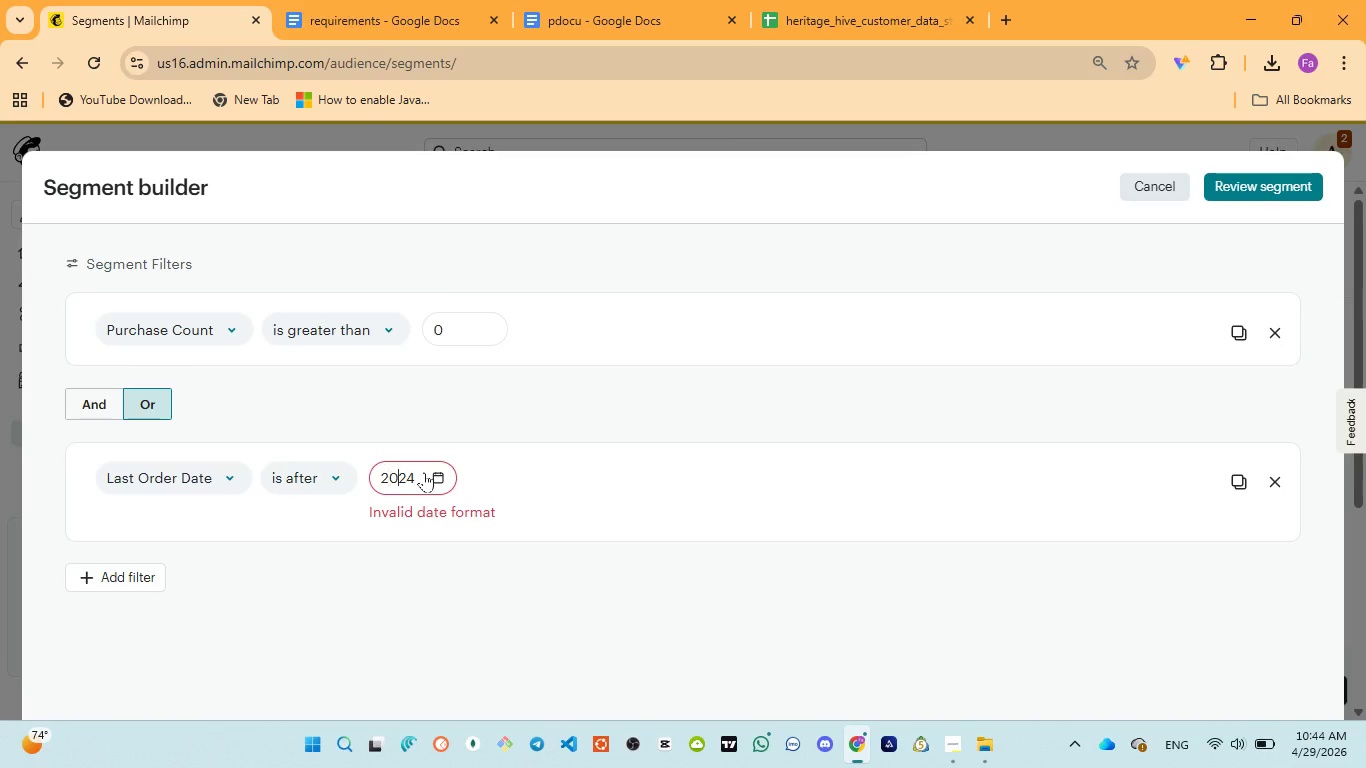 
key(ArrowRight)
 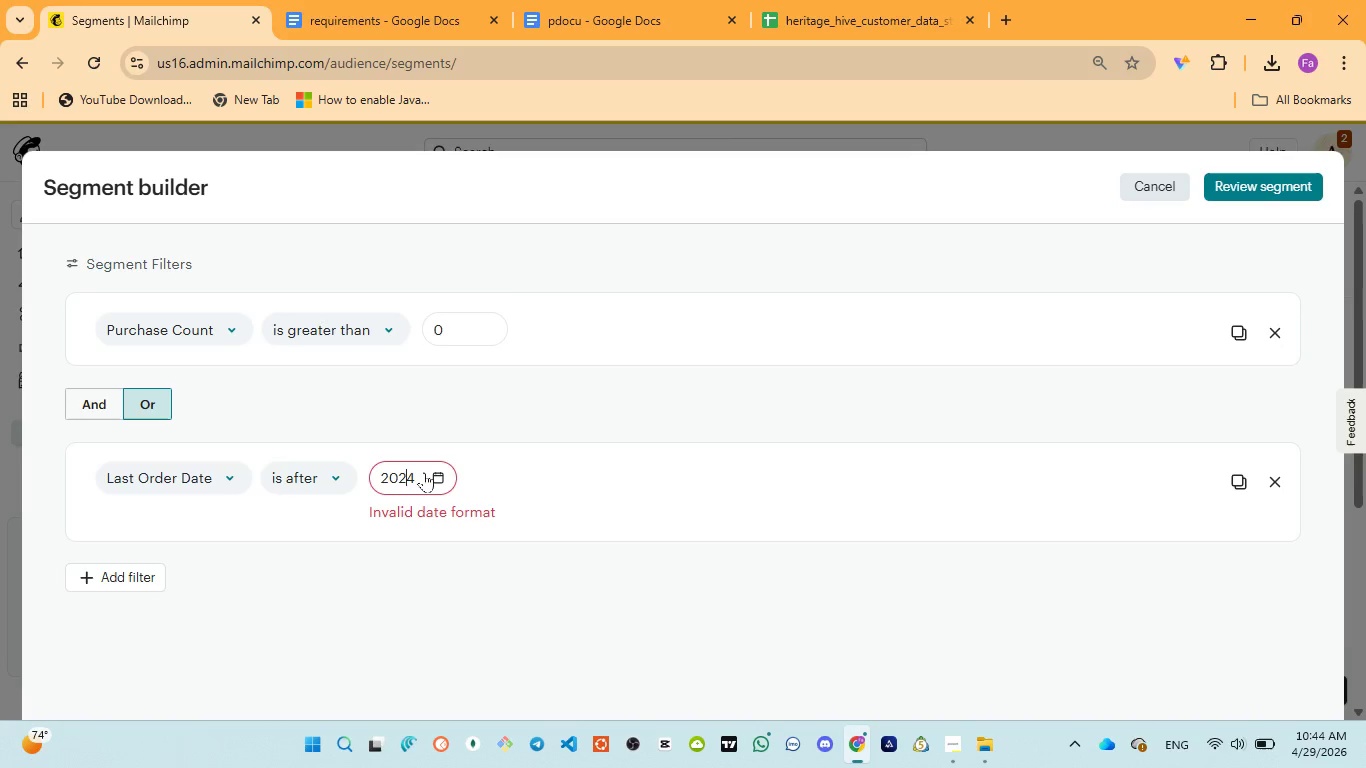 
key(ArrowRight)
 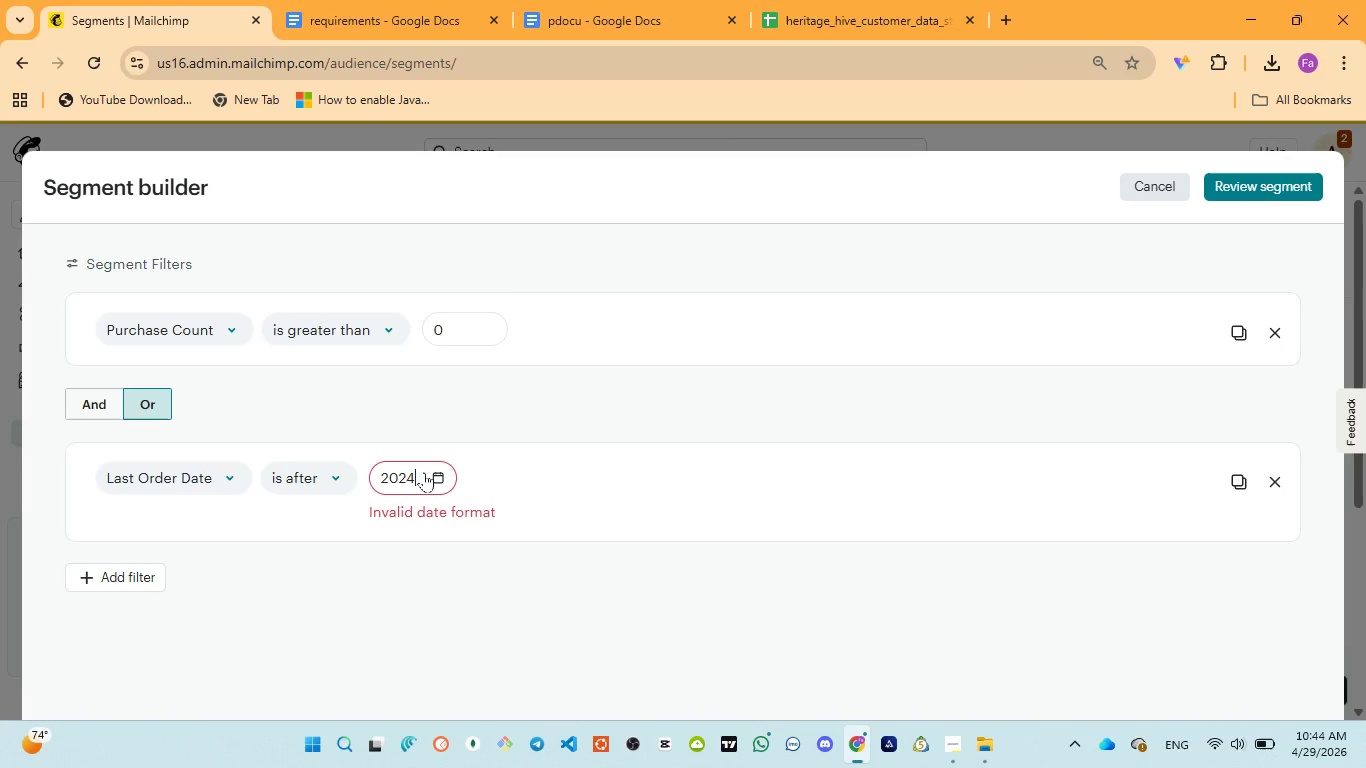 
key(ArrowRight)
 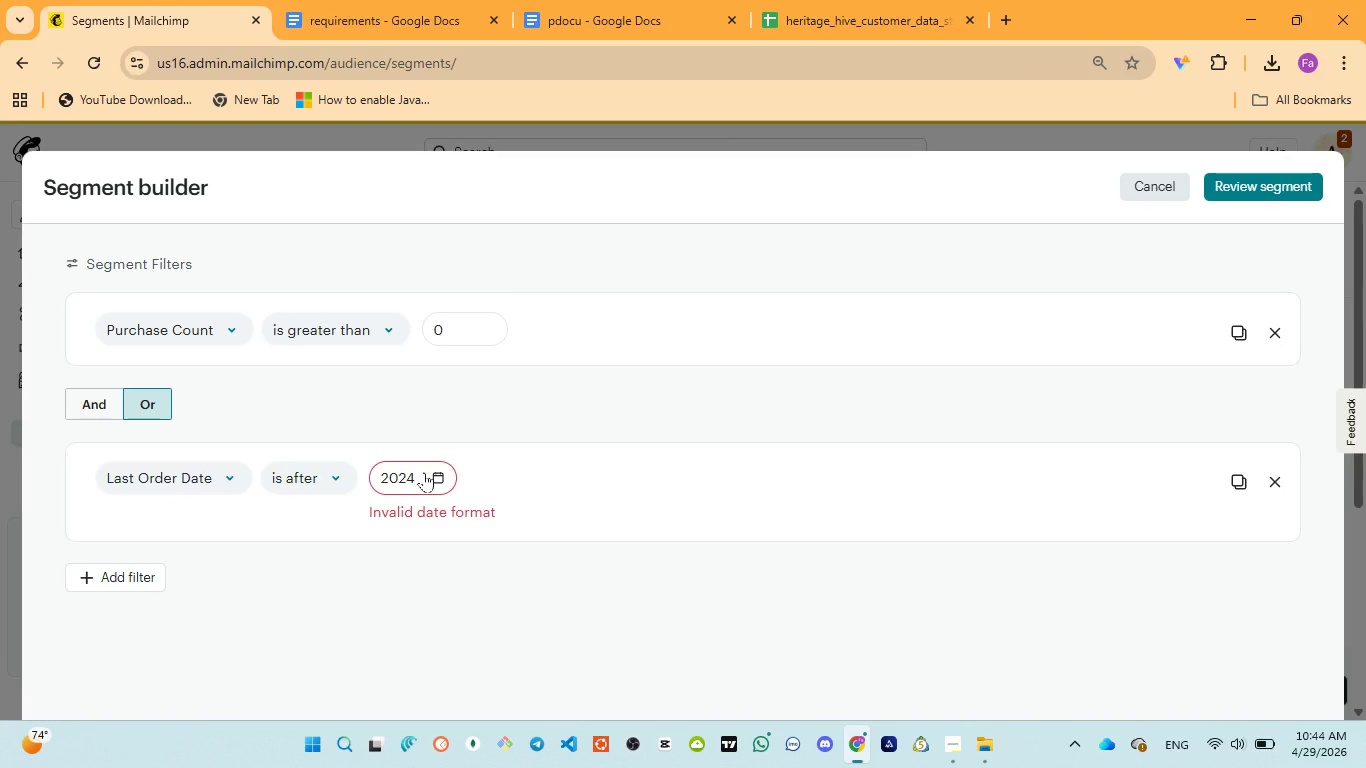 
type(-03-03)
 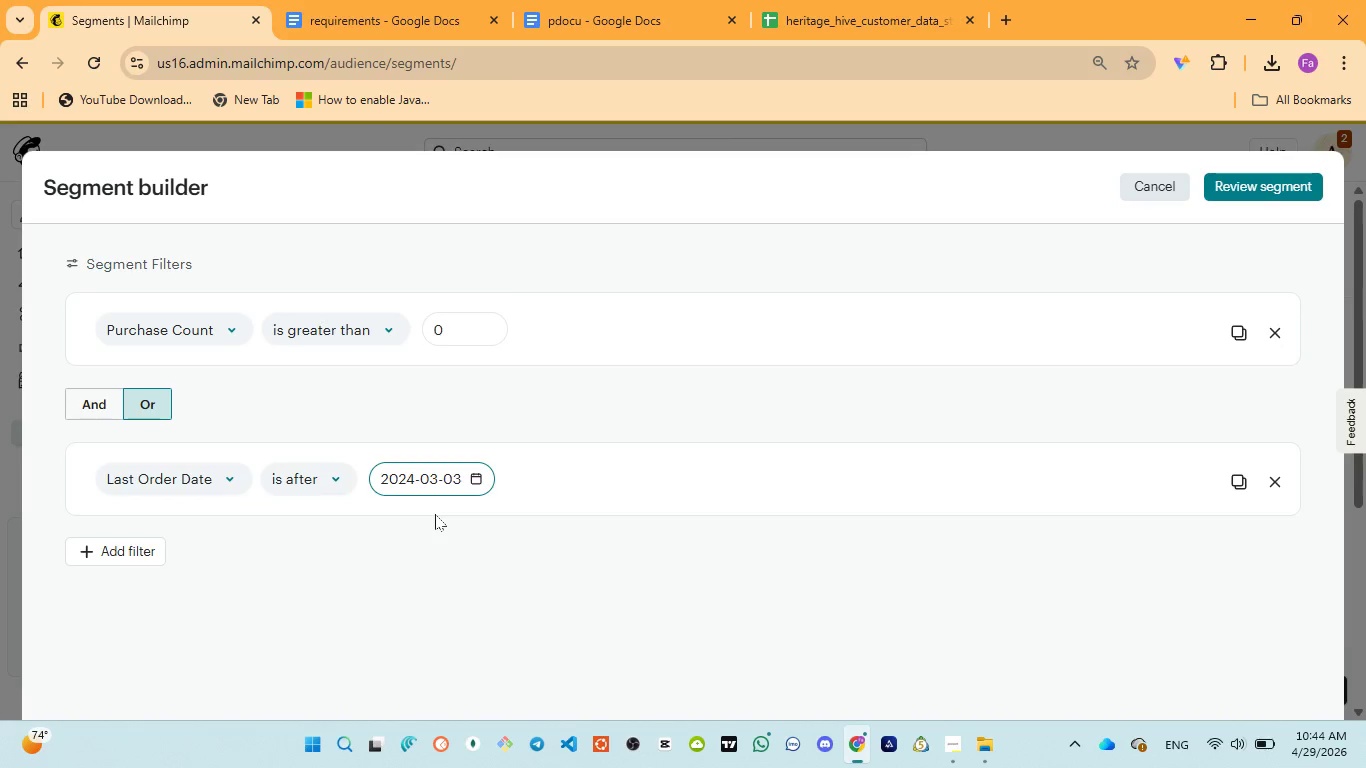 
left_click([435, 514])
 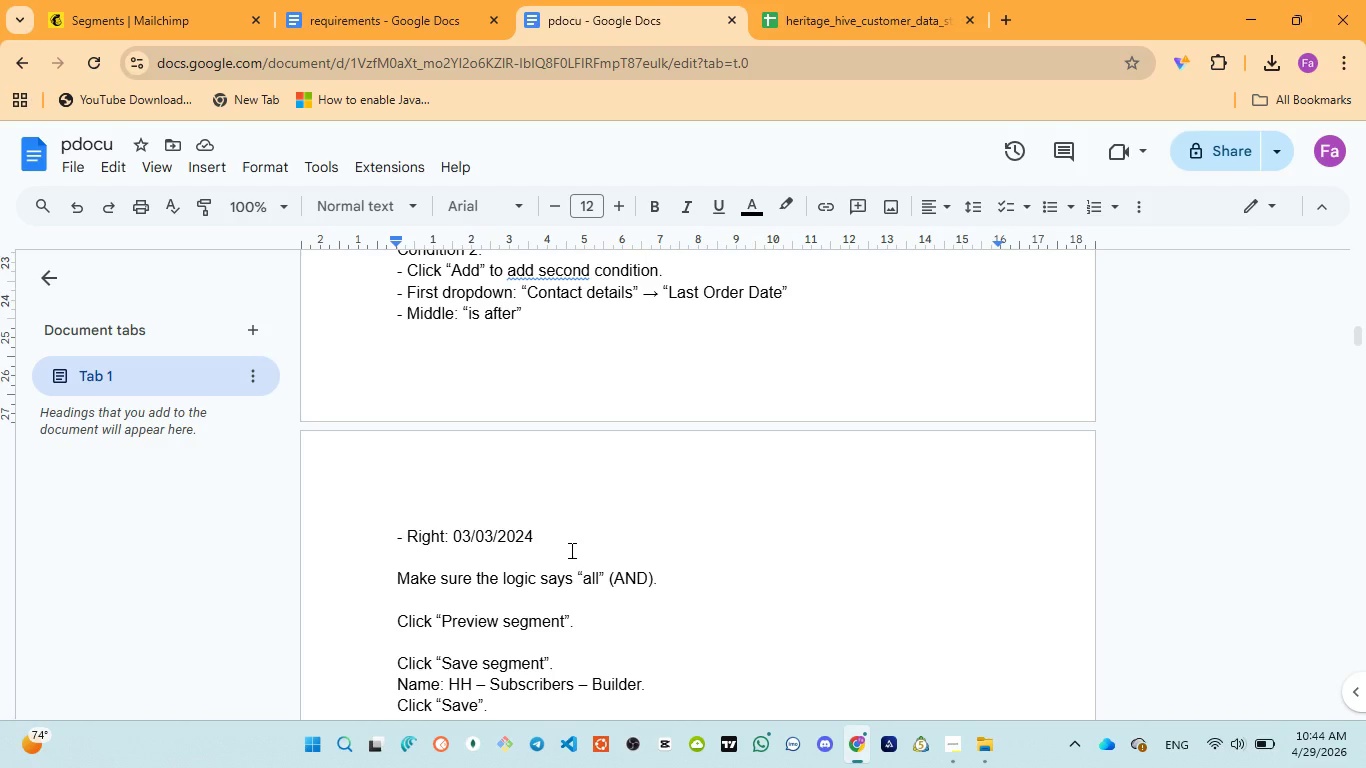 
scroll: coordinate [570, 555], scroll_direction: down, amount: 2.0
 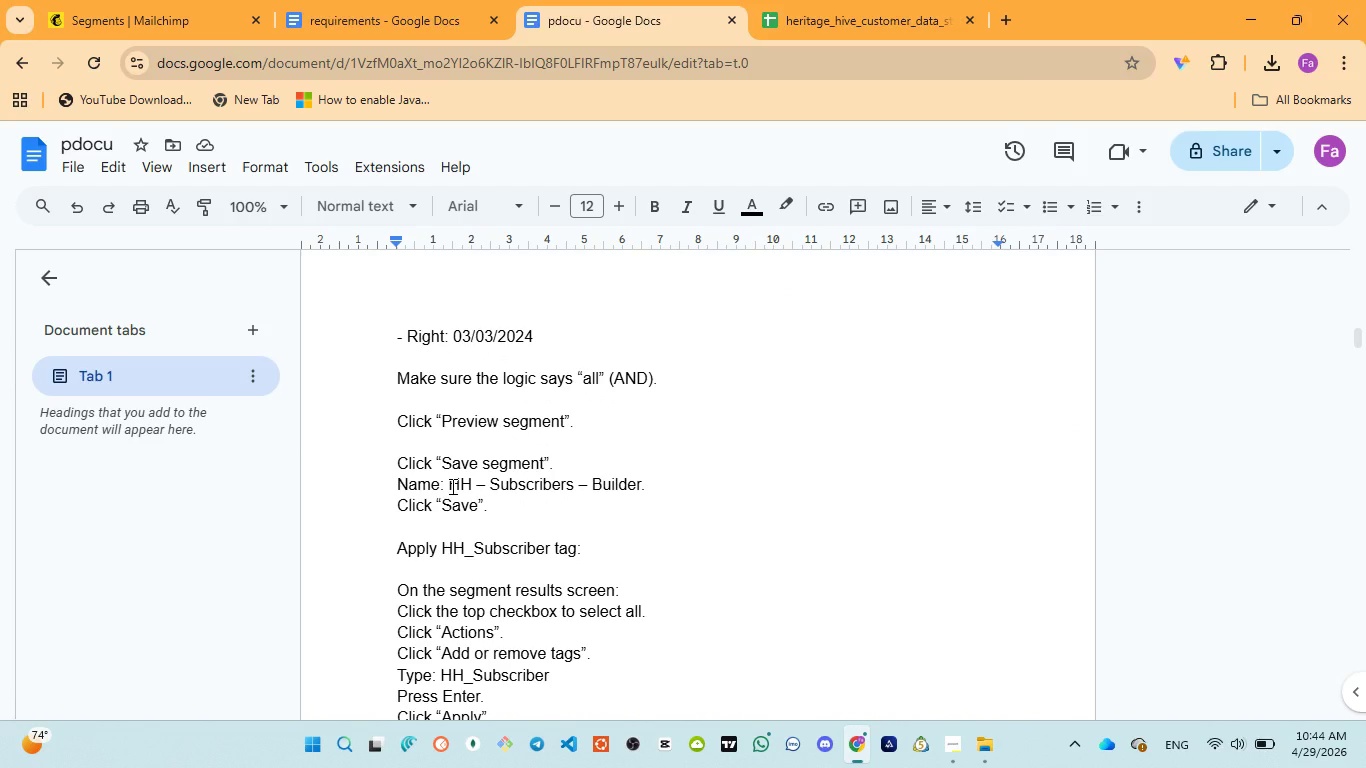 
left_click_drag(start_coordinate=[450, 486], to_coordinate=[640, 482])
 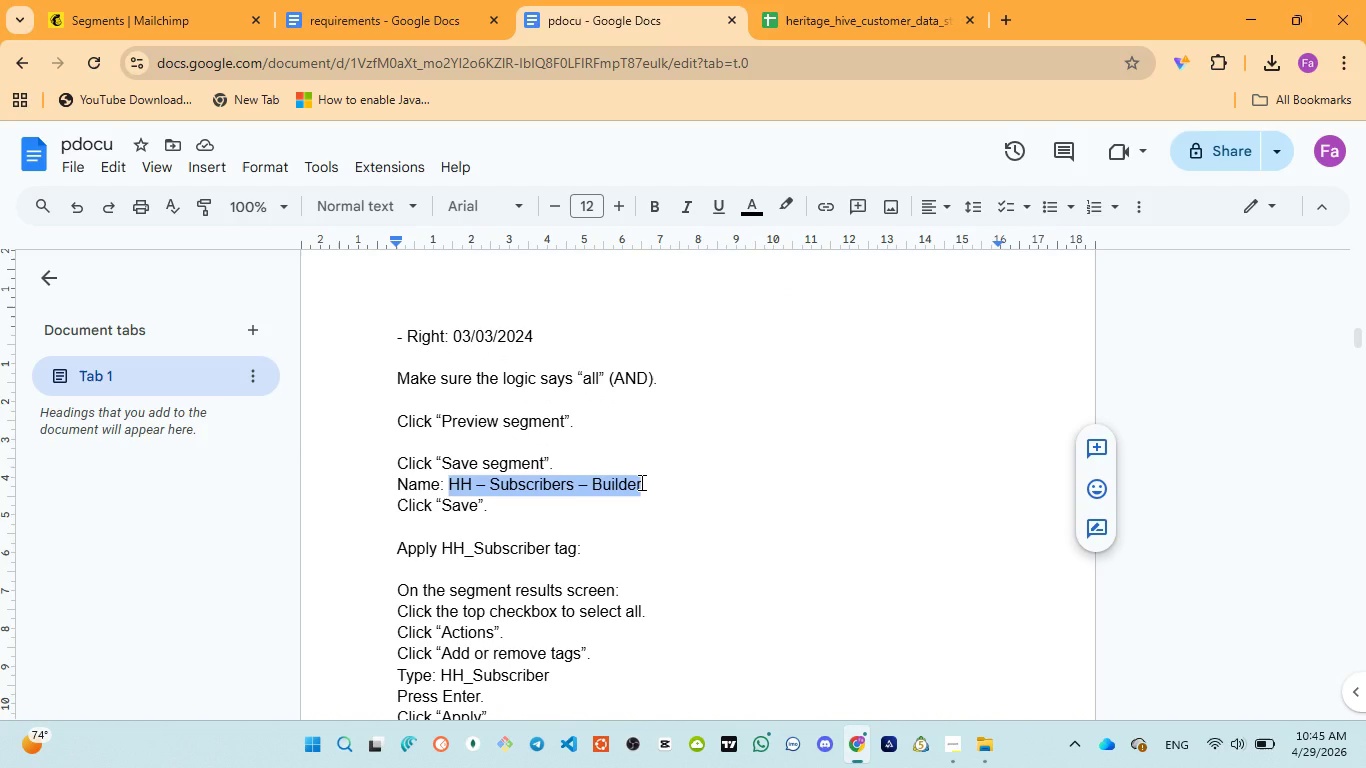 
key(Control+C)
 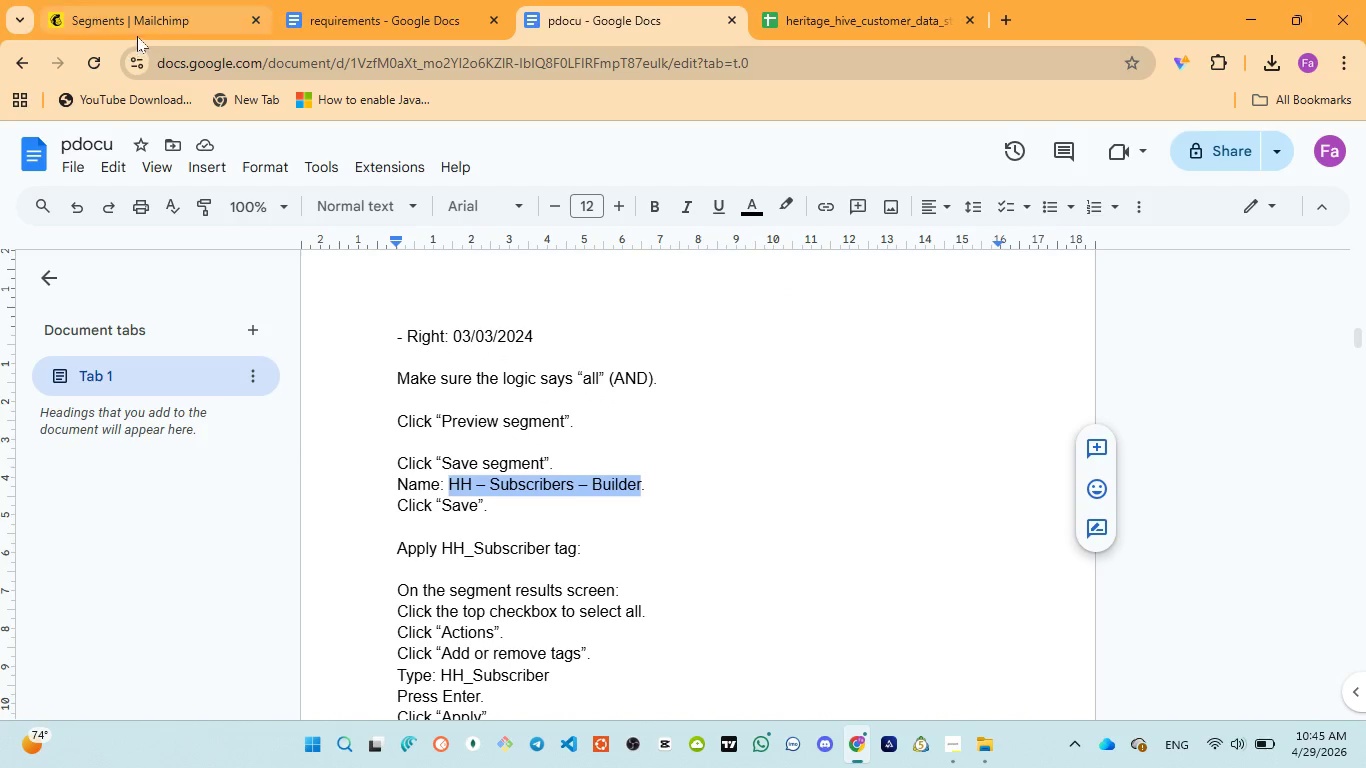 
left_click([153, 27])
 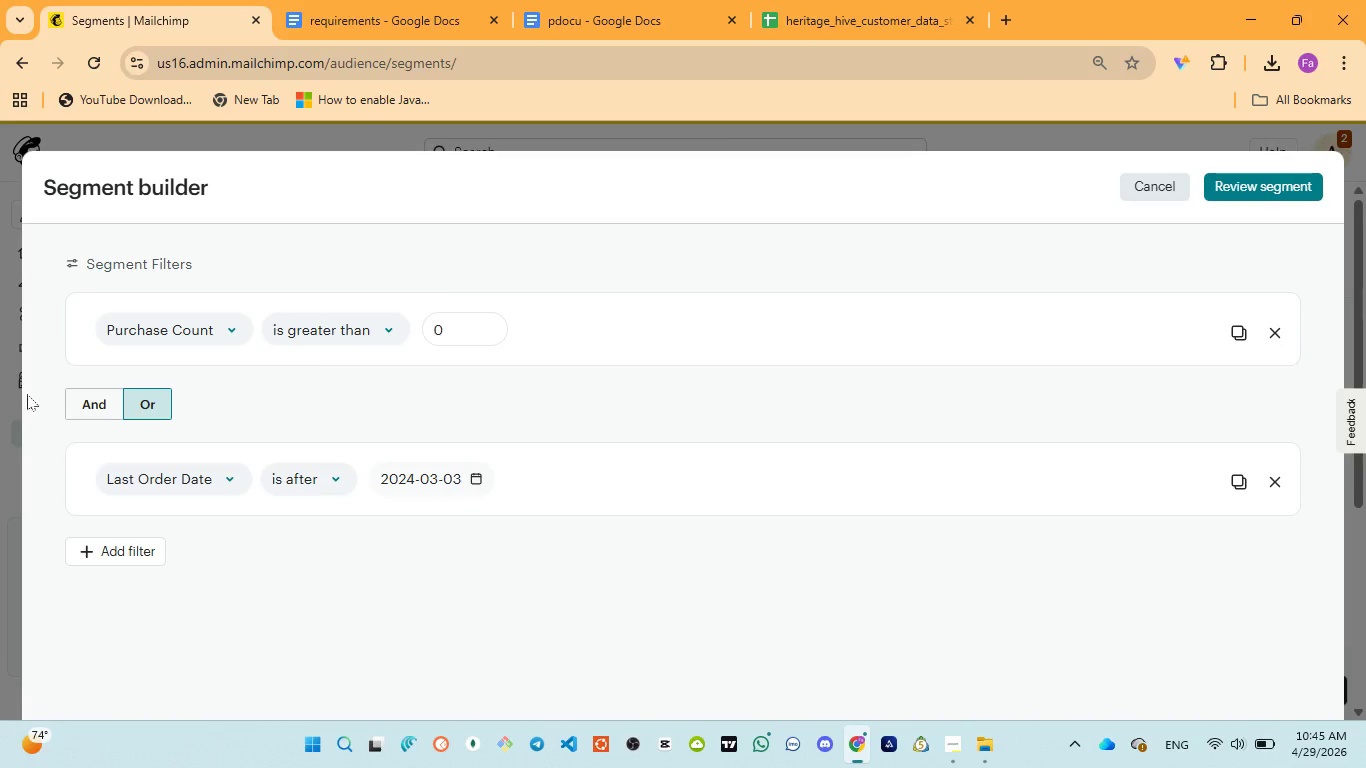 
left_click([97, 401])
 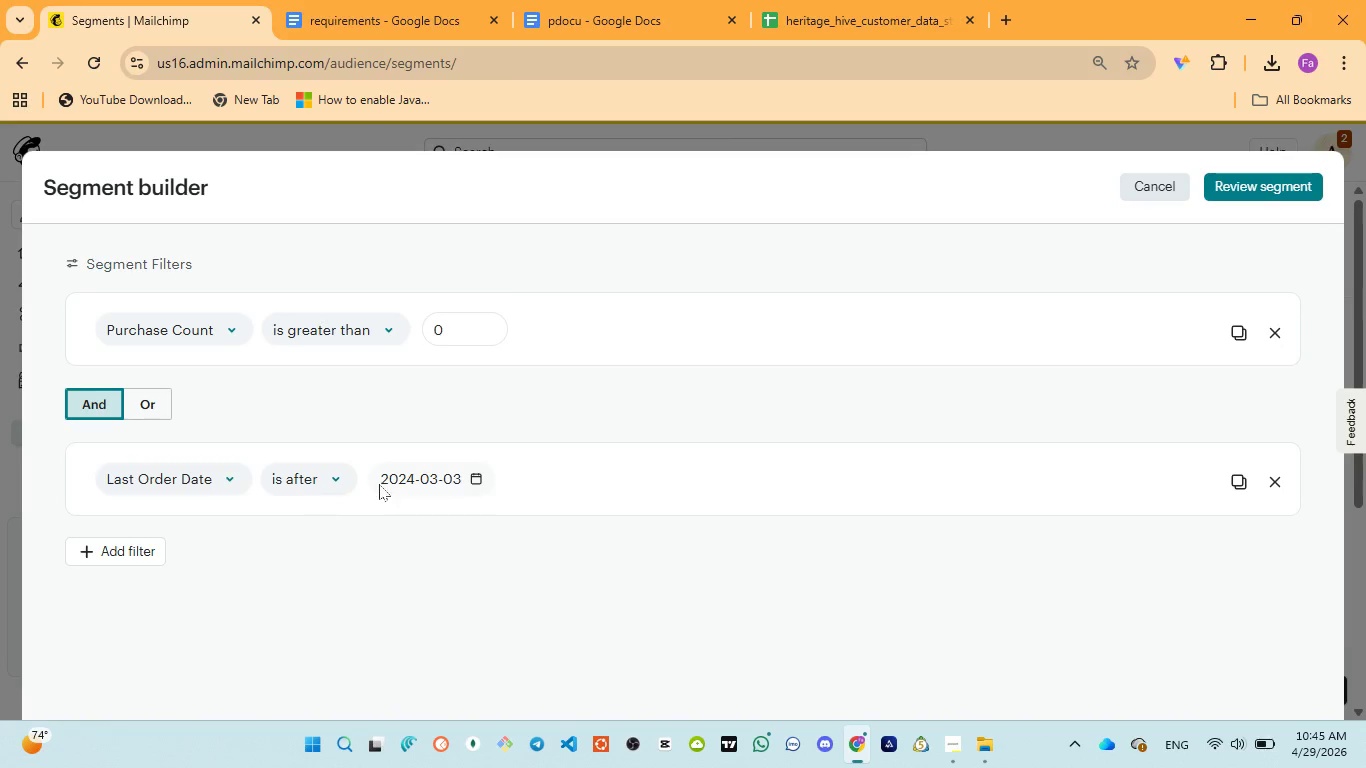 
wait(5.48)
 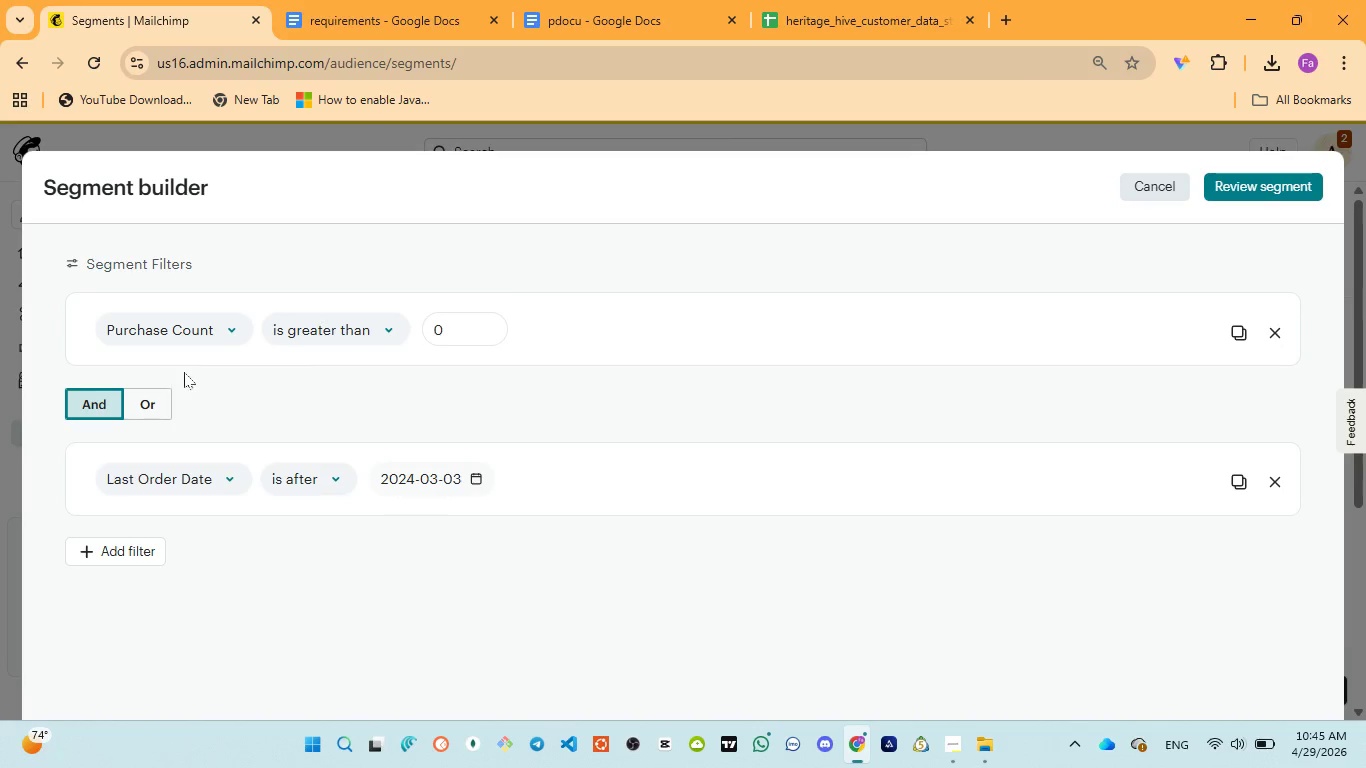 
left_click([1241, 186])
 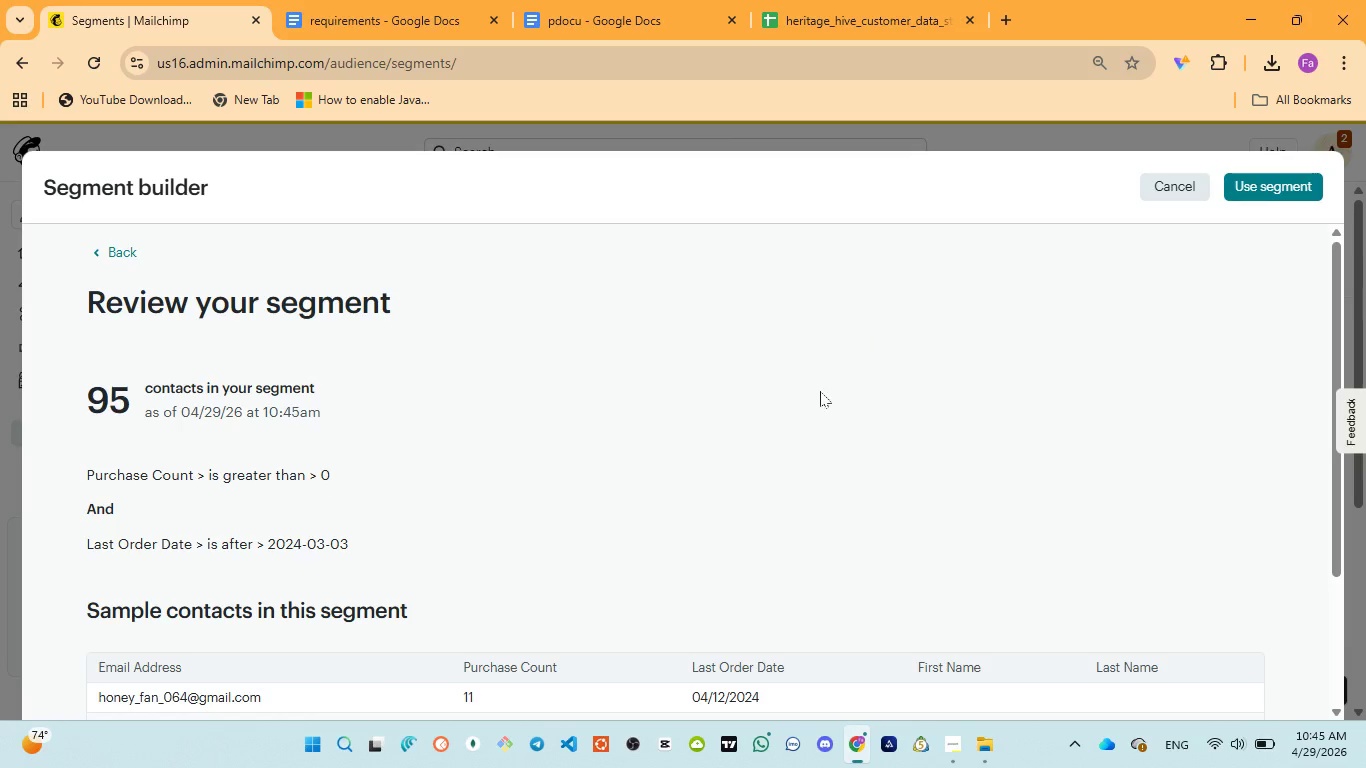 
wait(20.3)
 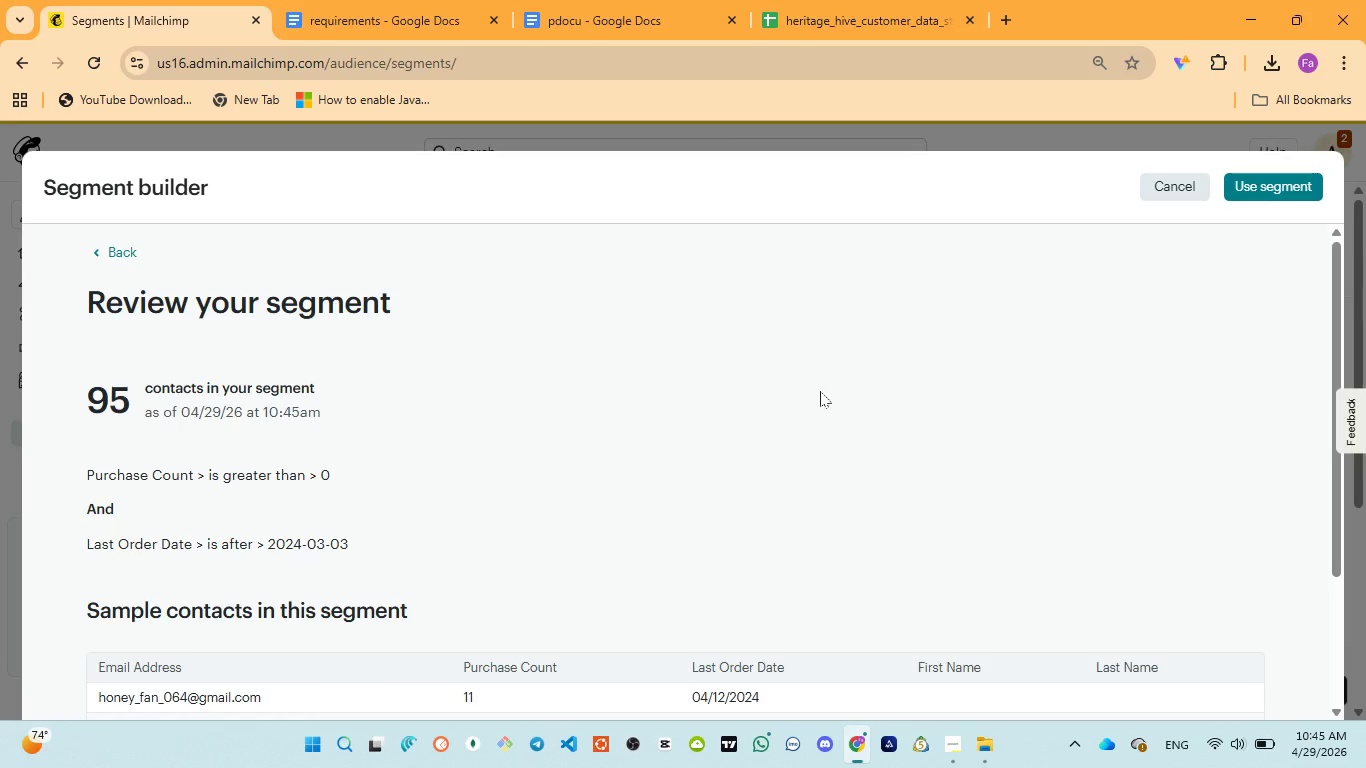 
left_click_drag(start_coordinate=[83, 294], to_coordinate=[456, 461])
 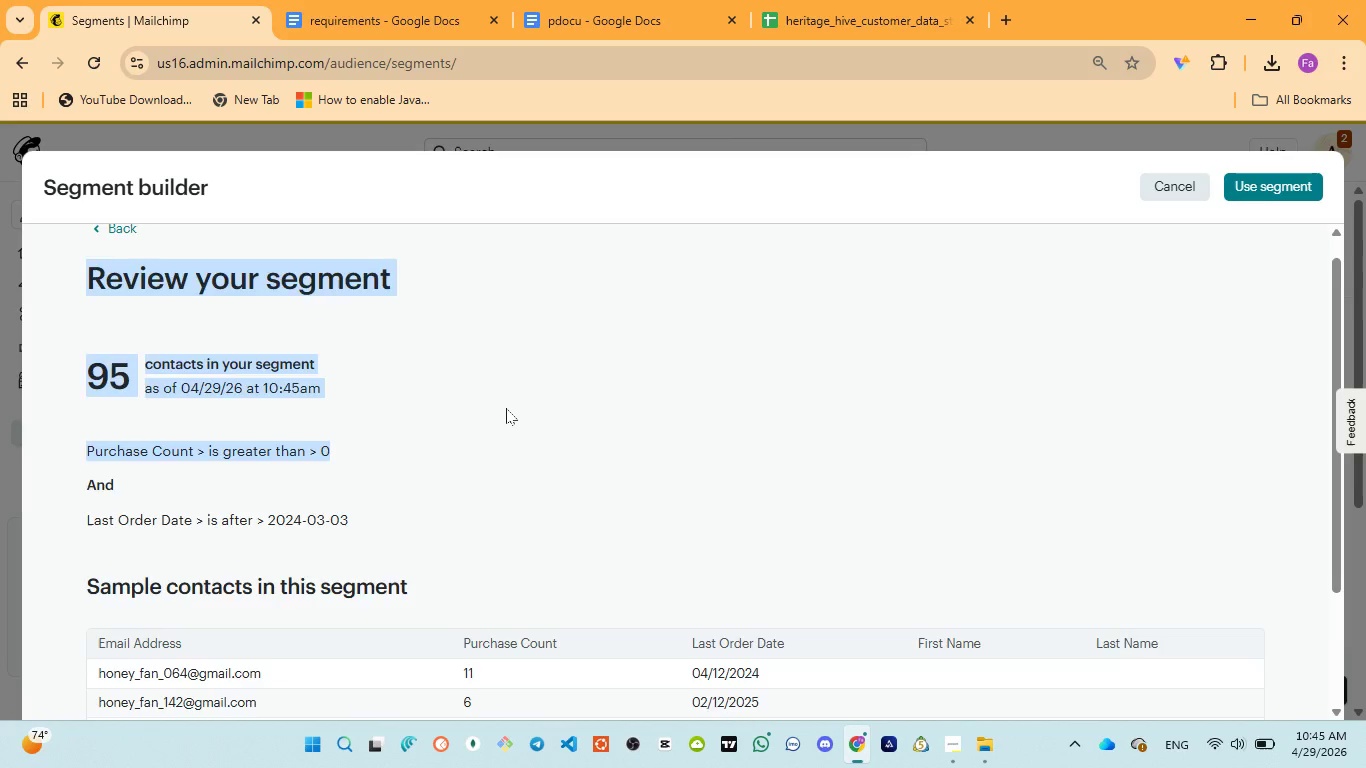 
scroll: coordinate [506, 408], scroll_direction: down, amount: 1.0
 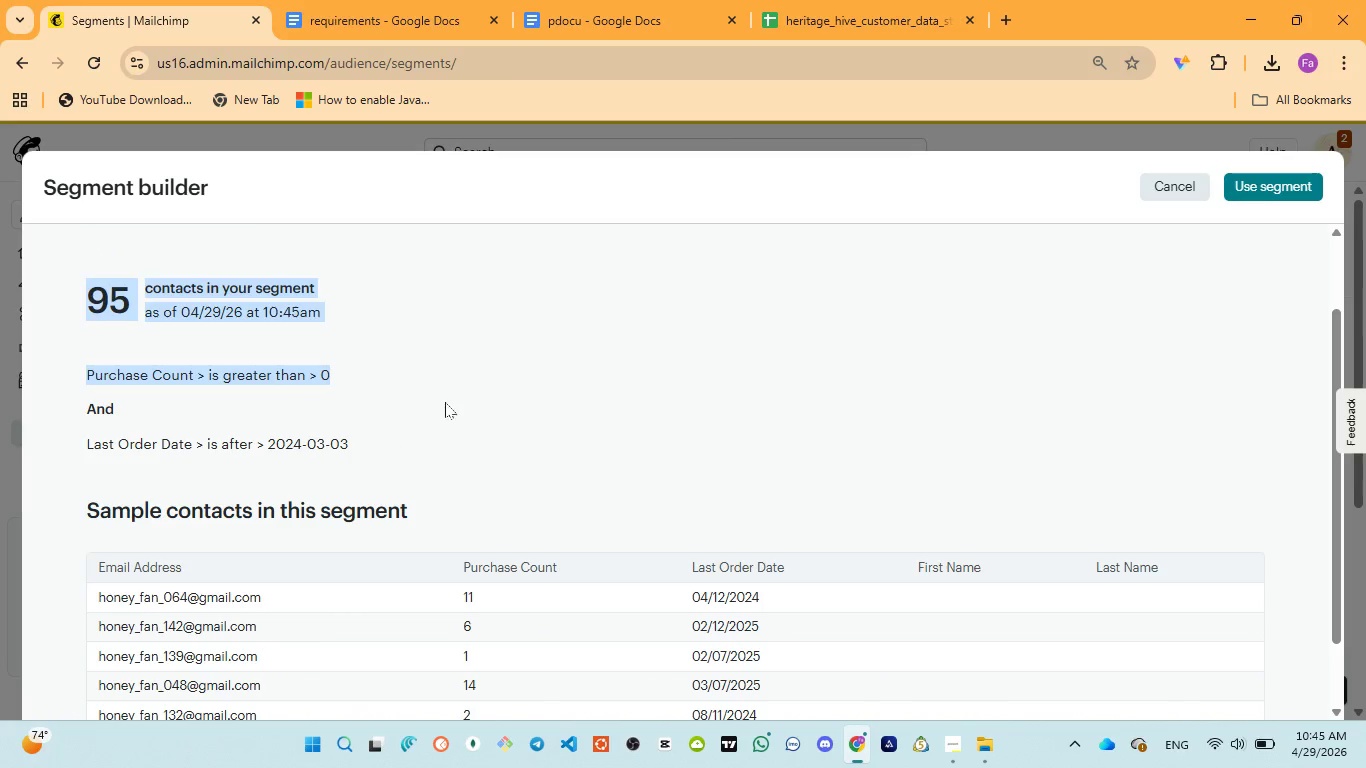 
left_click([451, 398])
 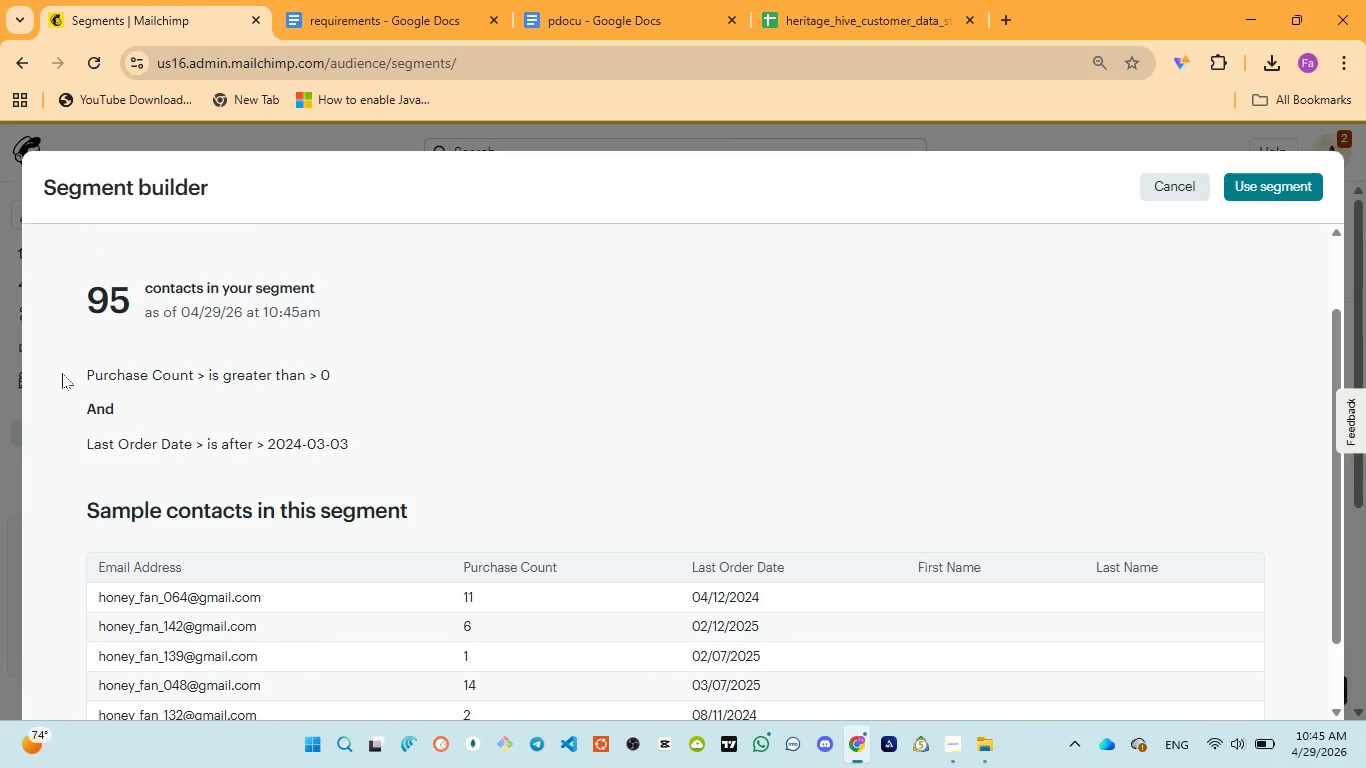 
left_click_drag(start_coordinate=[64, 373], to_coordinate=[400, 465])
 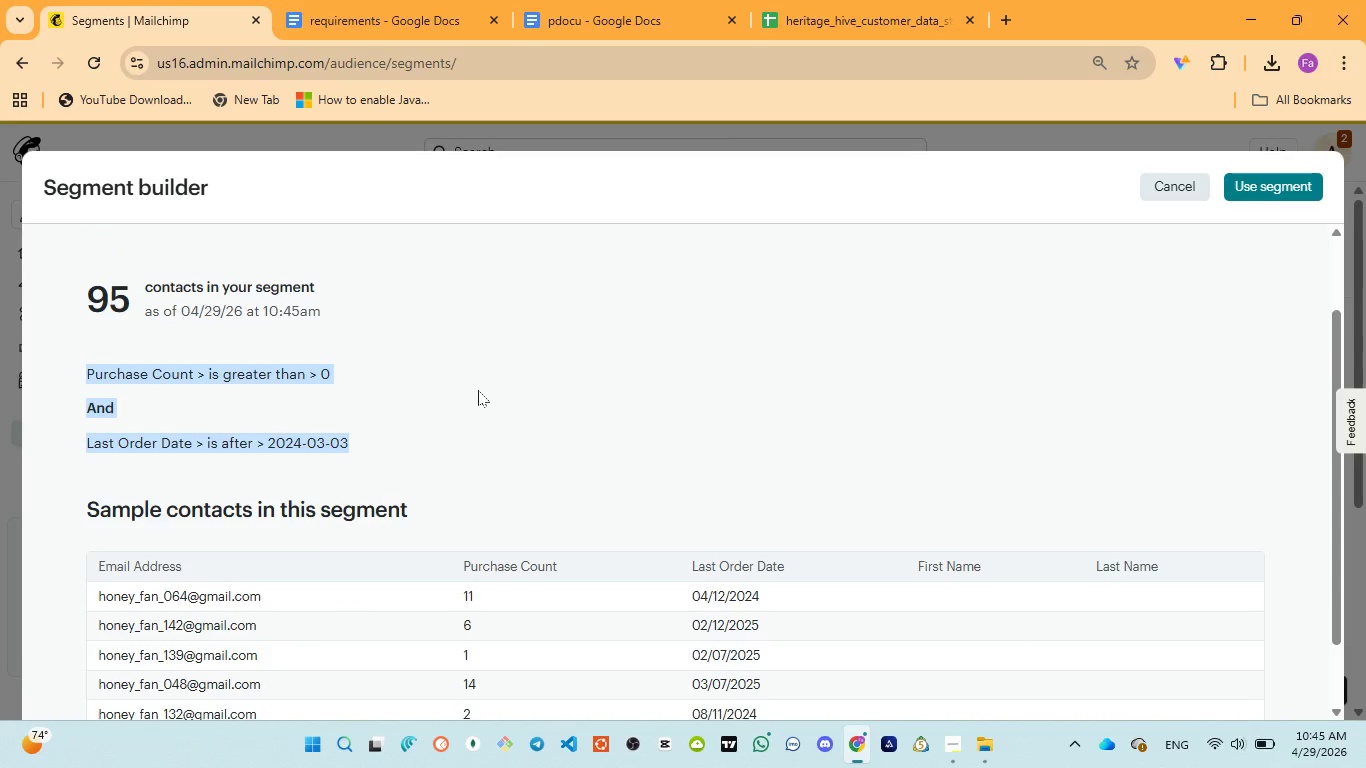 
scroll: coordinate [478, 390], scroll_direction: down, amount: 3.0
 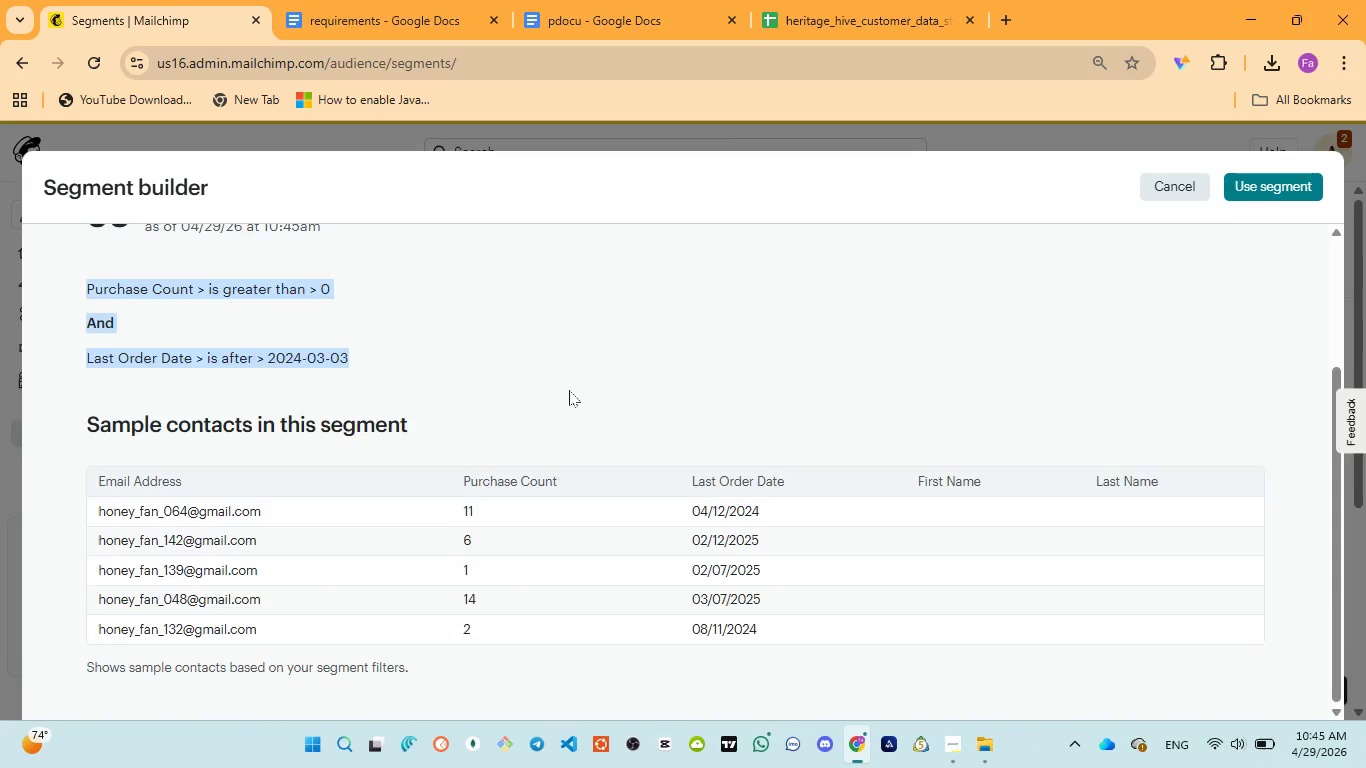 
scroll: coordinate [569, 390], scroll_direction: up, amount: 7.0
 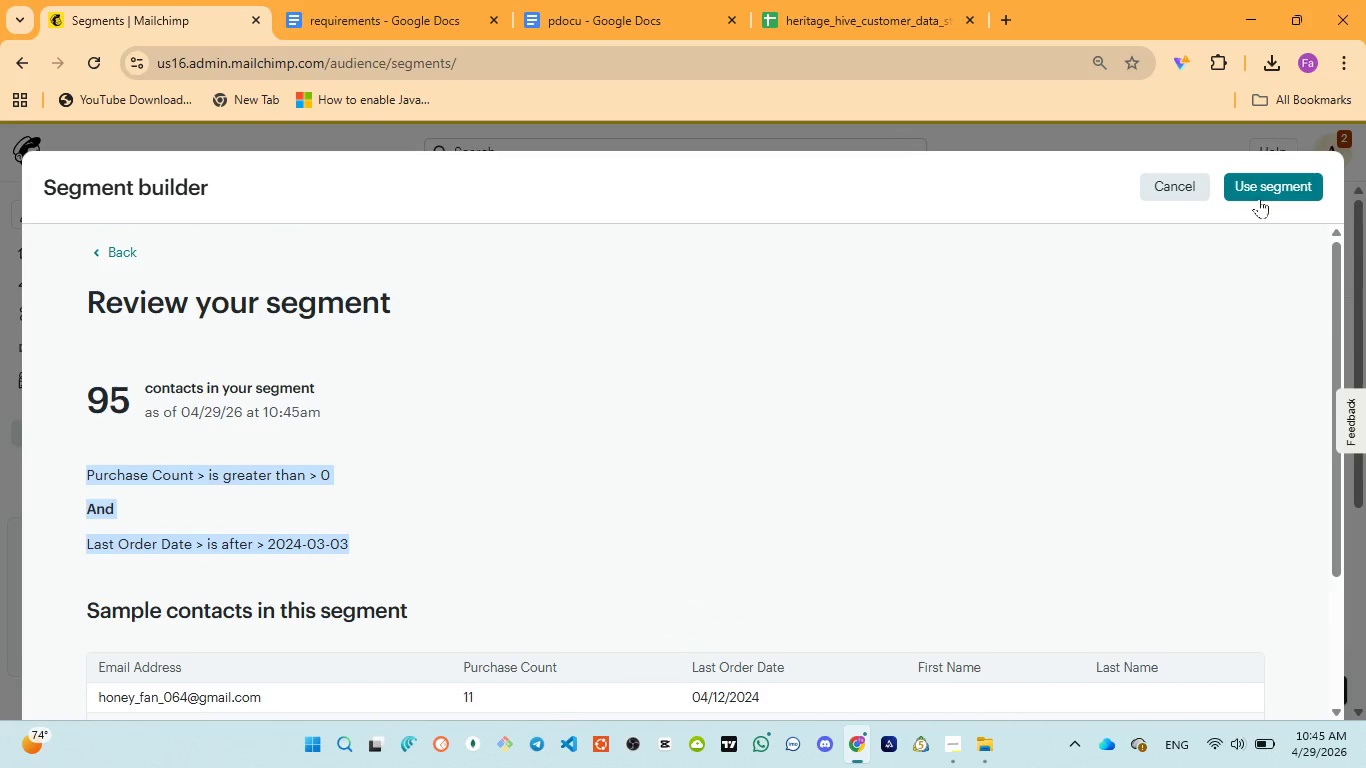 
left_click([1270, 188])
 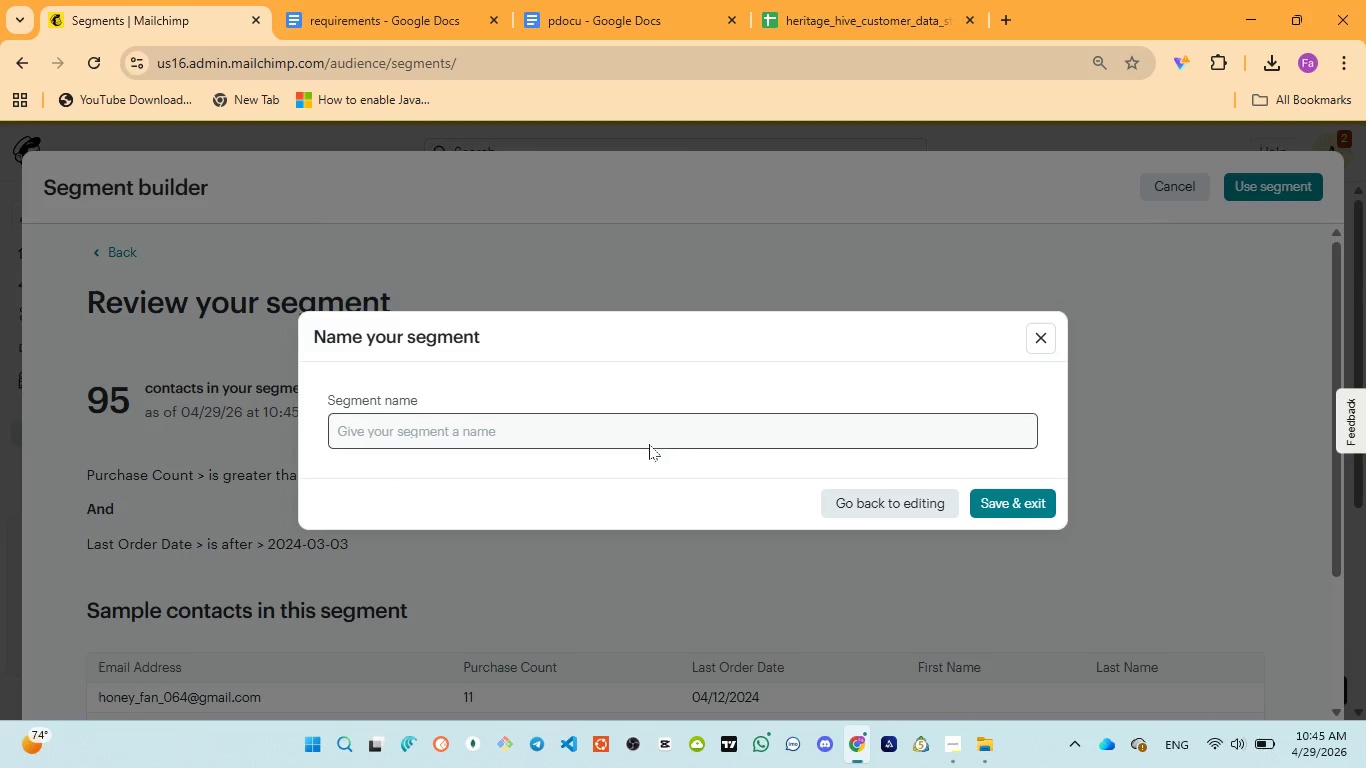 
left_click([637, 422])
 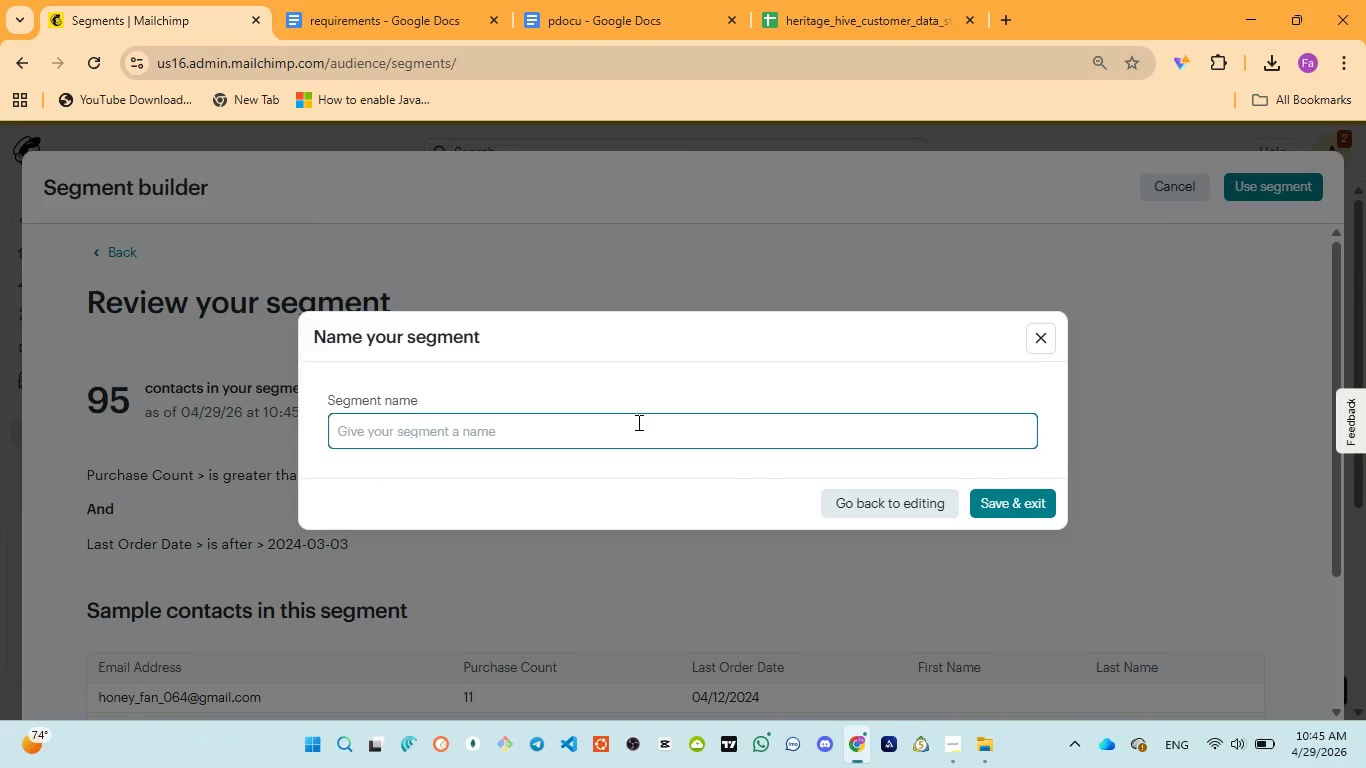 
key(Control+V)
 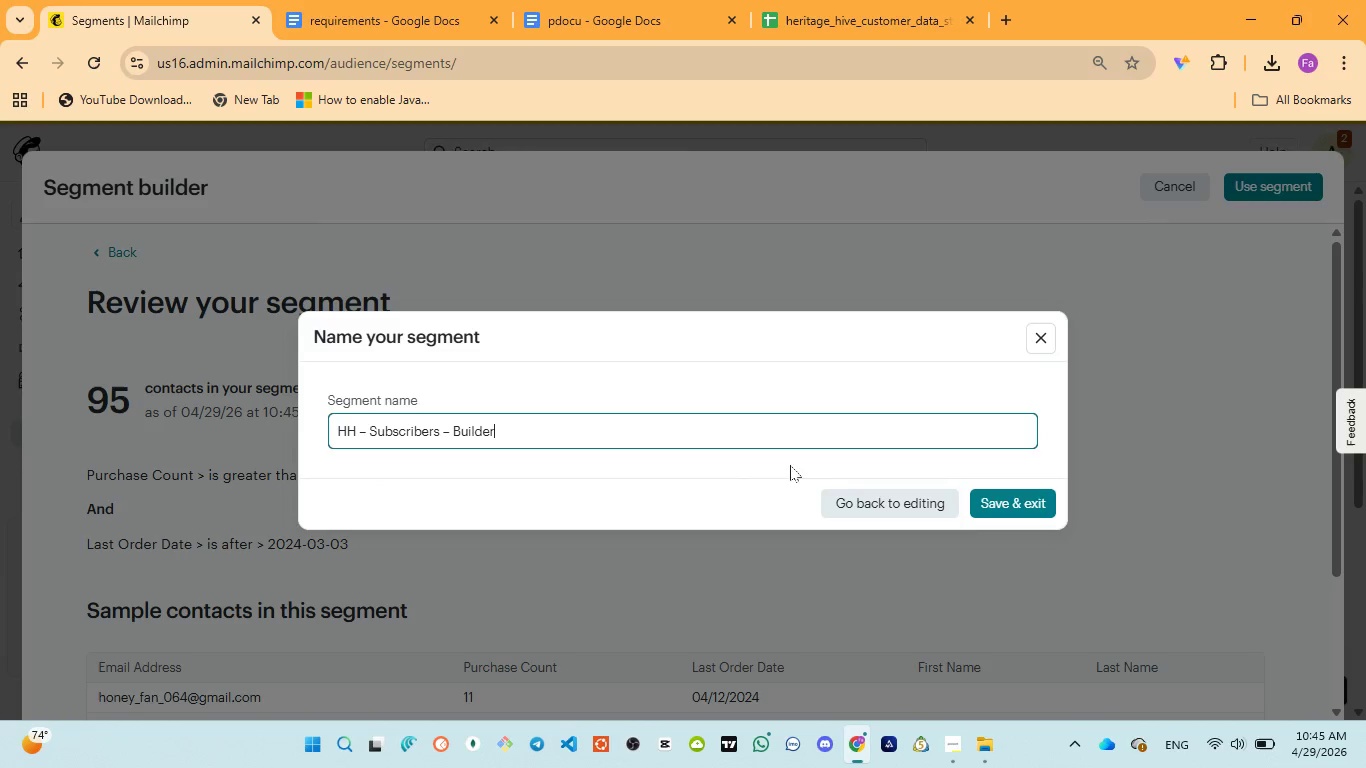 
left_click([991, 504])
 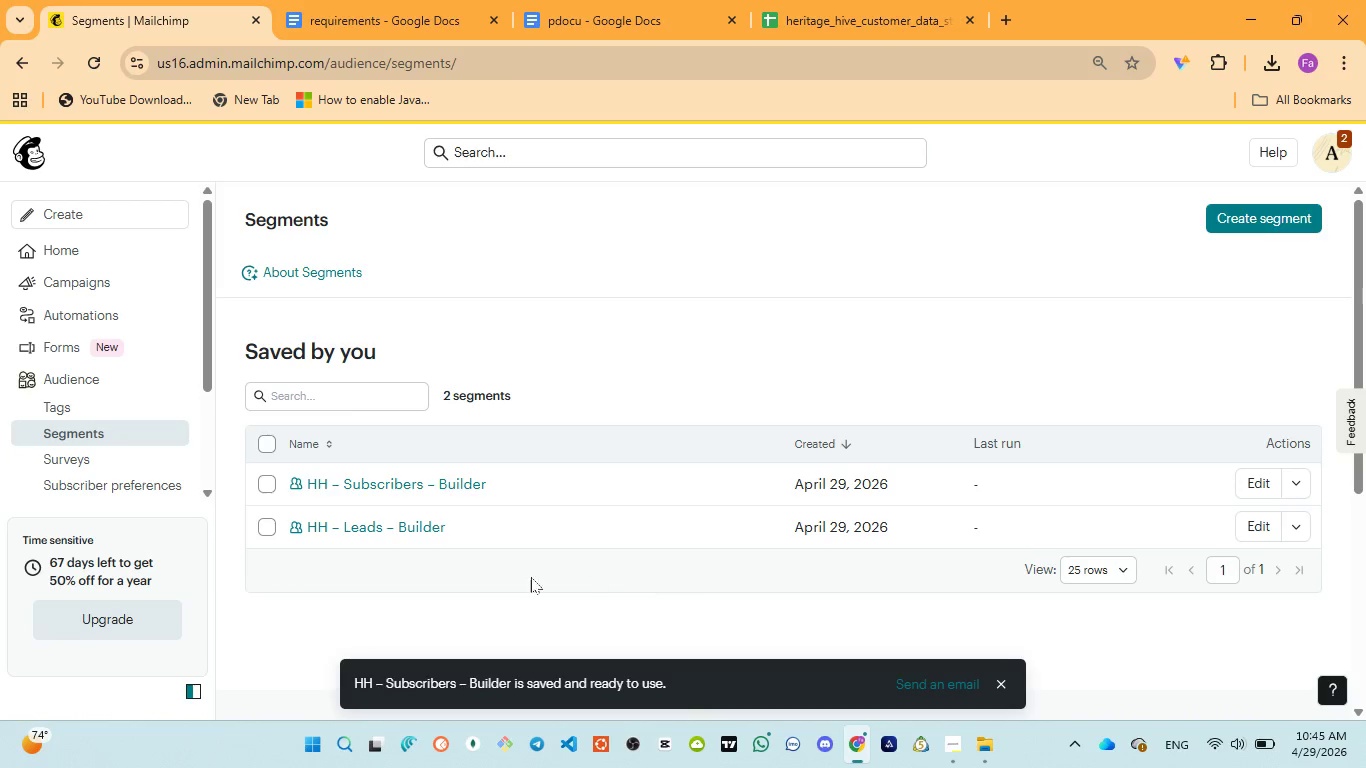 
wait(7.36)
 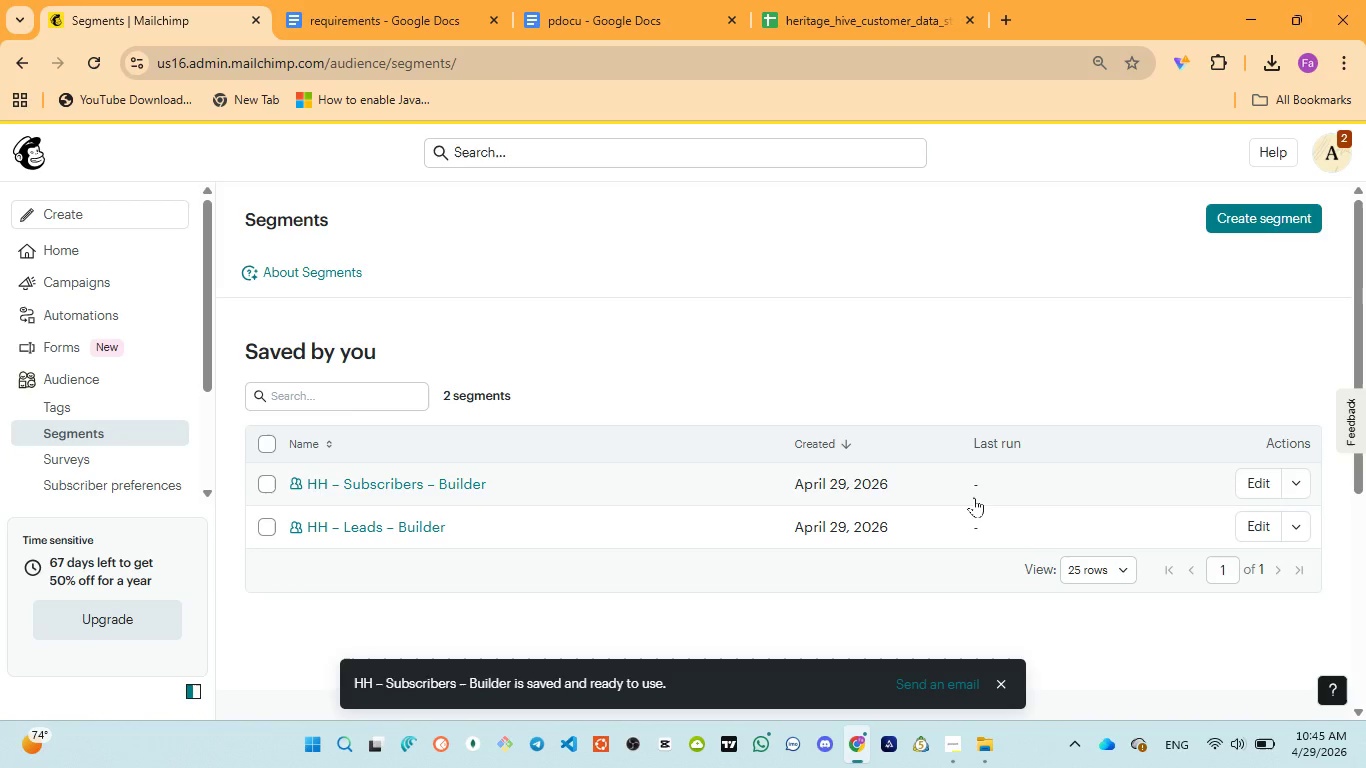 
left_click([586, 0])
 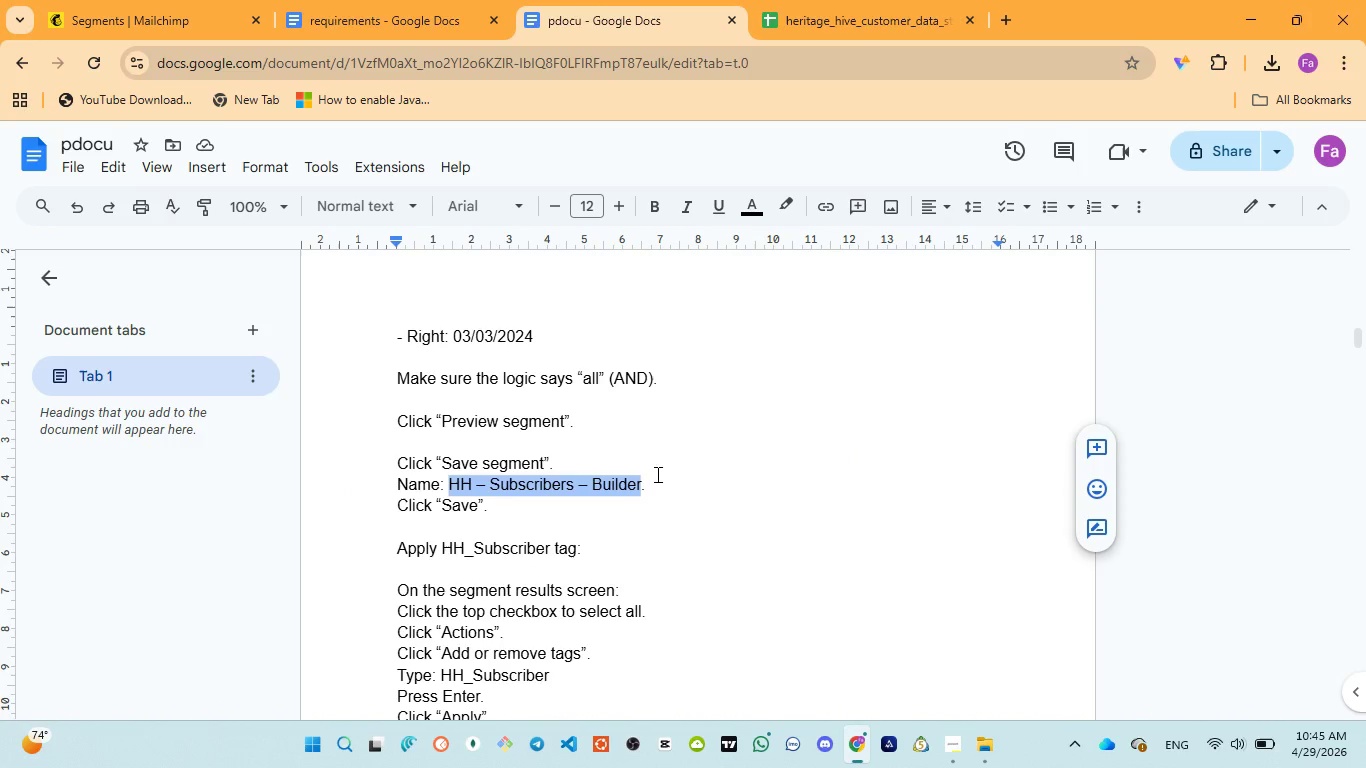 
scroll: coordinate [658, 477], scroll_direction: down, amount: 1.0
 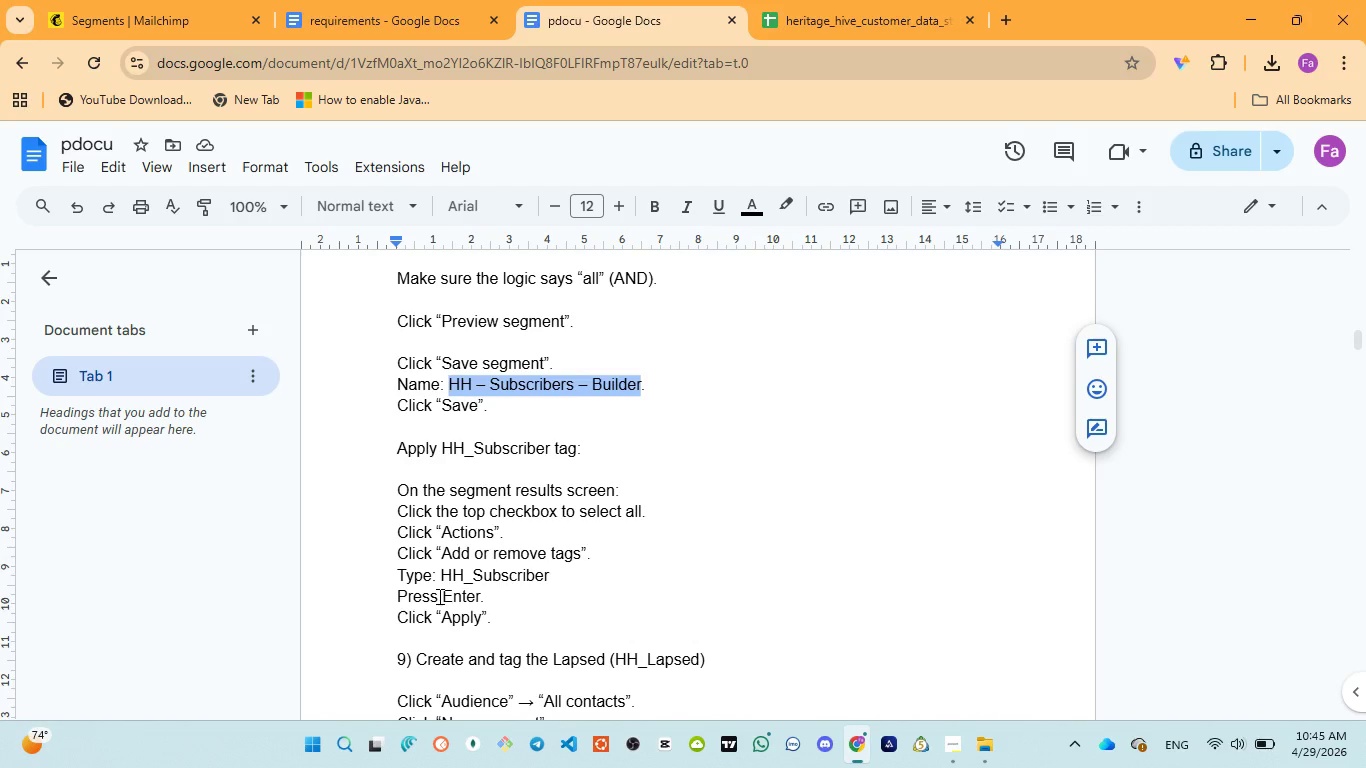 
left_click_drag(start_coordinate=[442, 577], to_coordinate=[551, 578])
 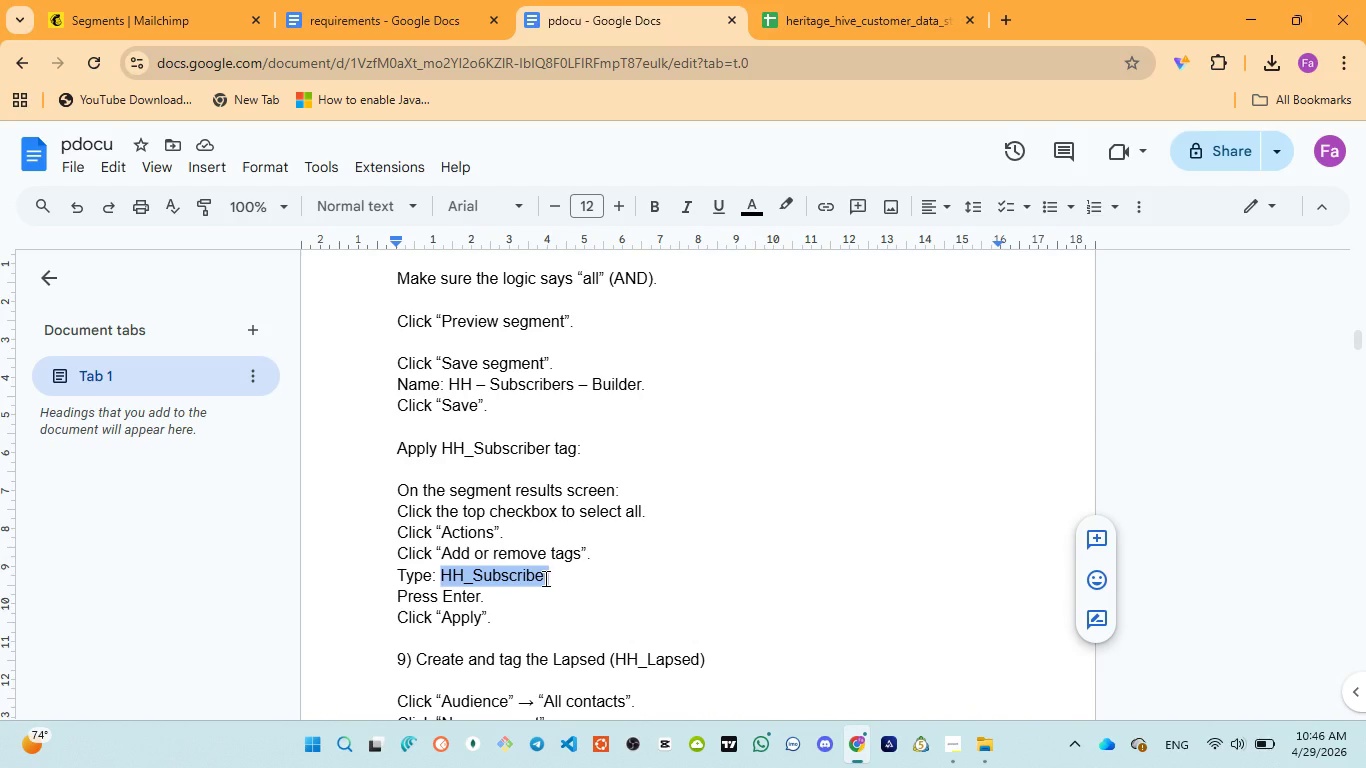 
wait(6.83)
 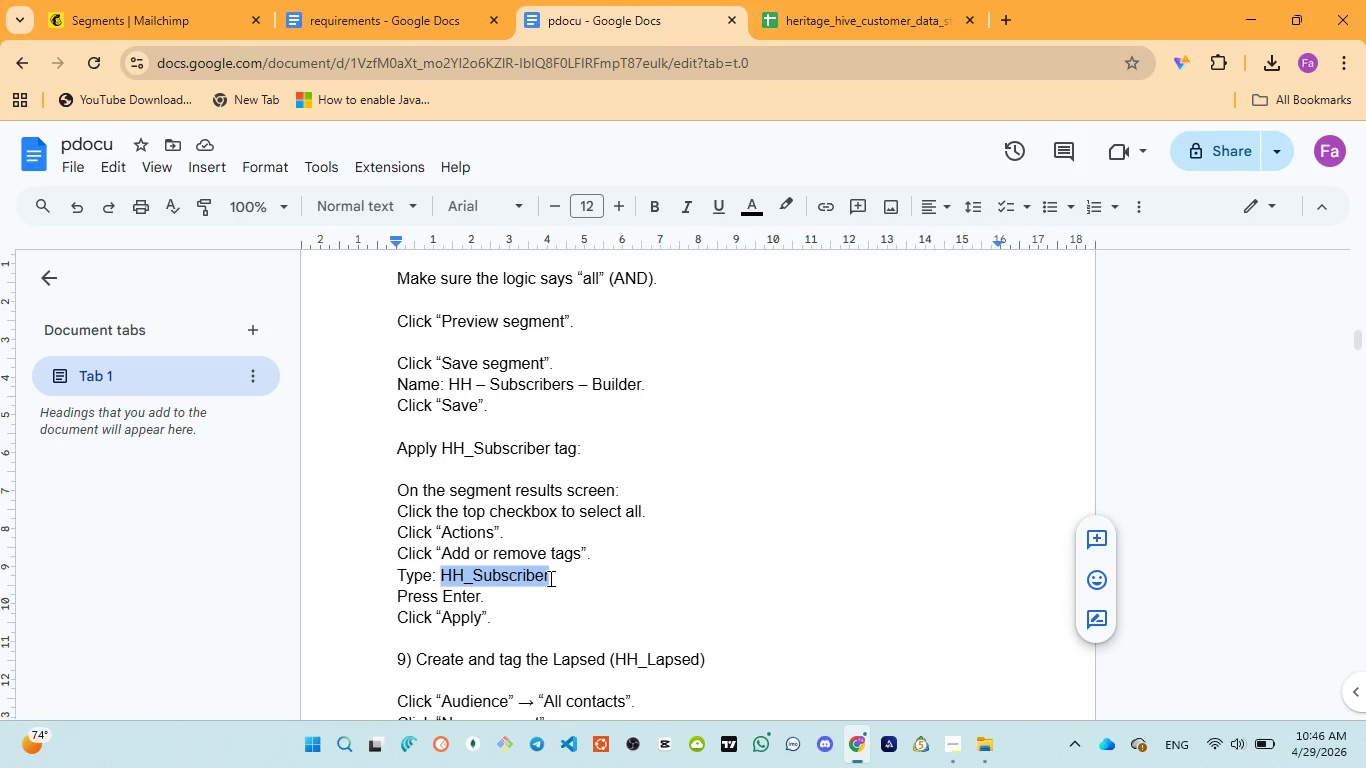 
key(Control+C)
 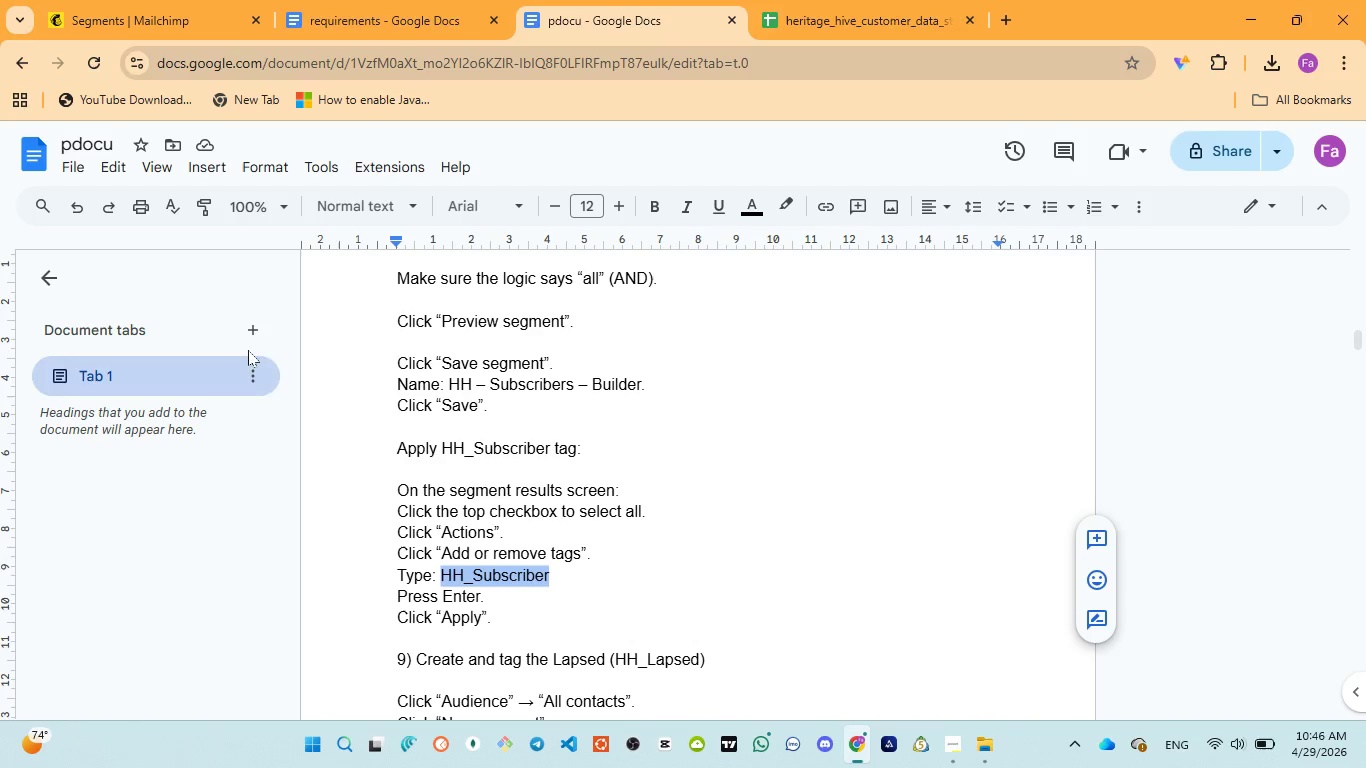 
left_click([133, 9])
 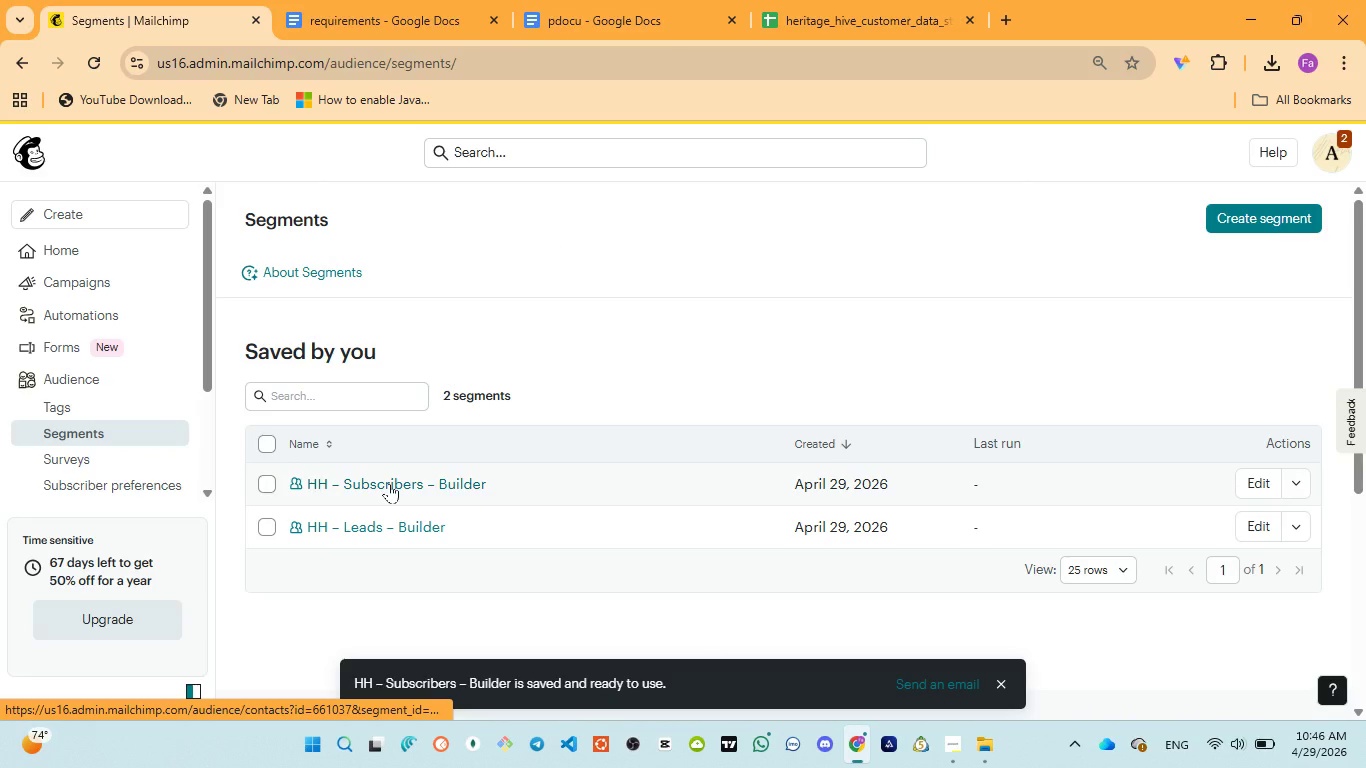 
left_click([389, 483])
 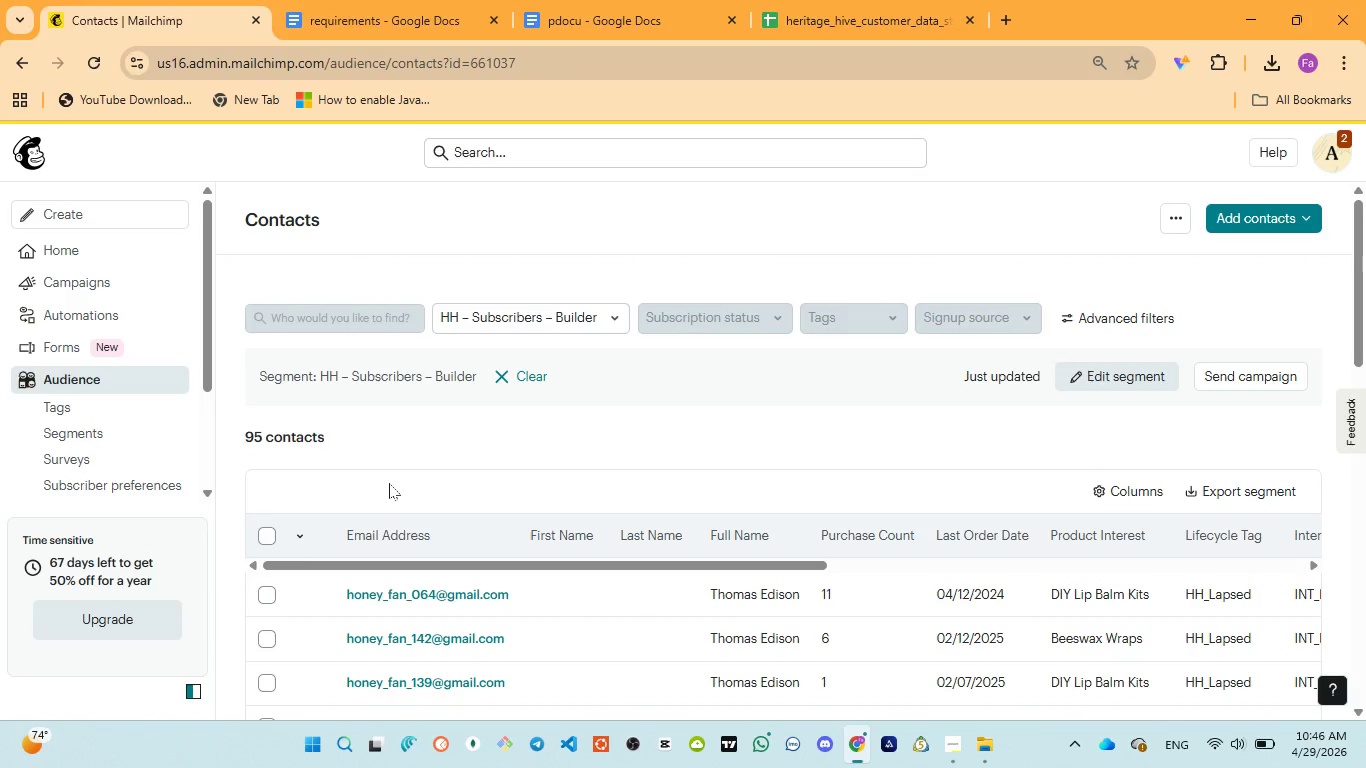 
wait(10.58)
 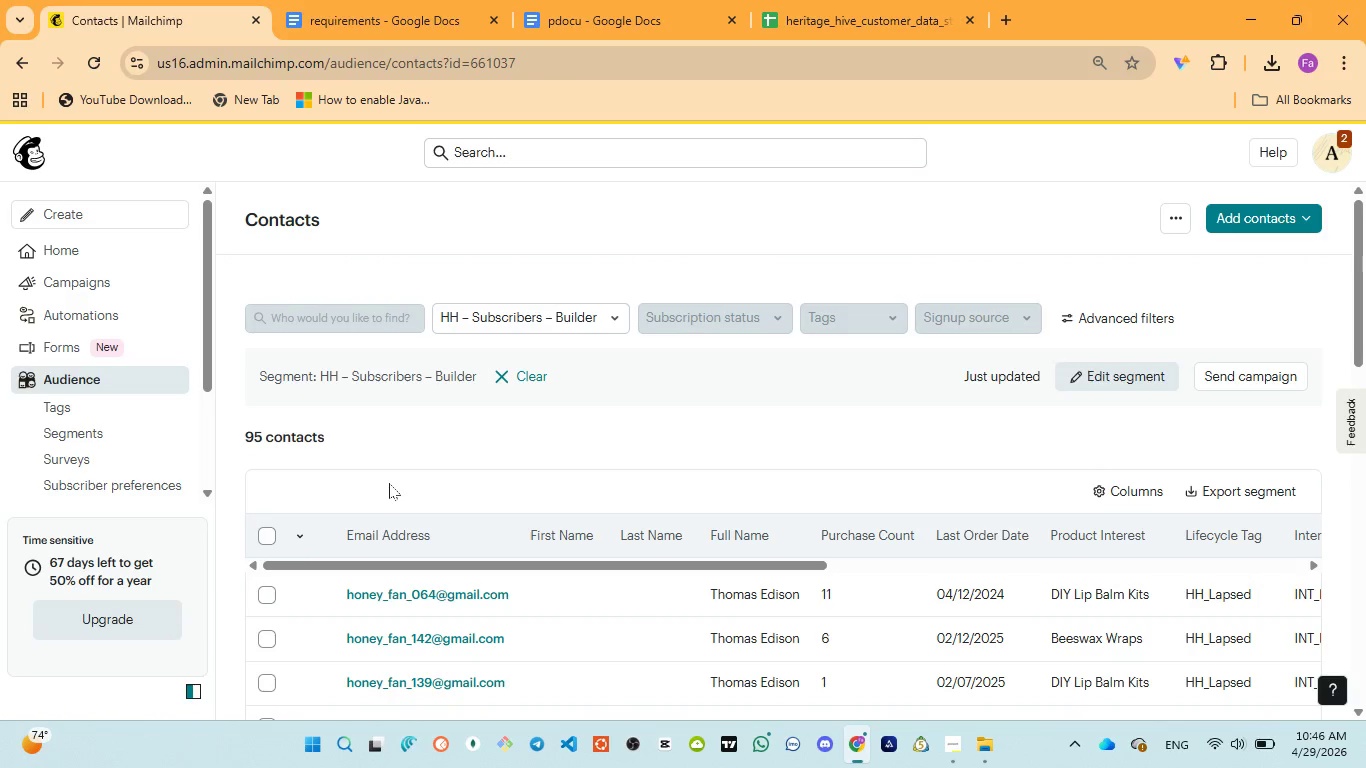 
scroll: coordinate [459, 479], scroll_direction: down, amount: 11.0
 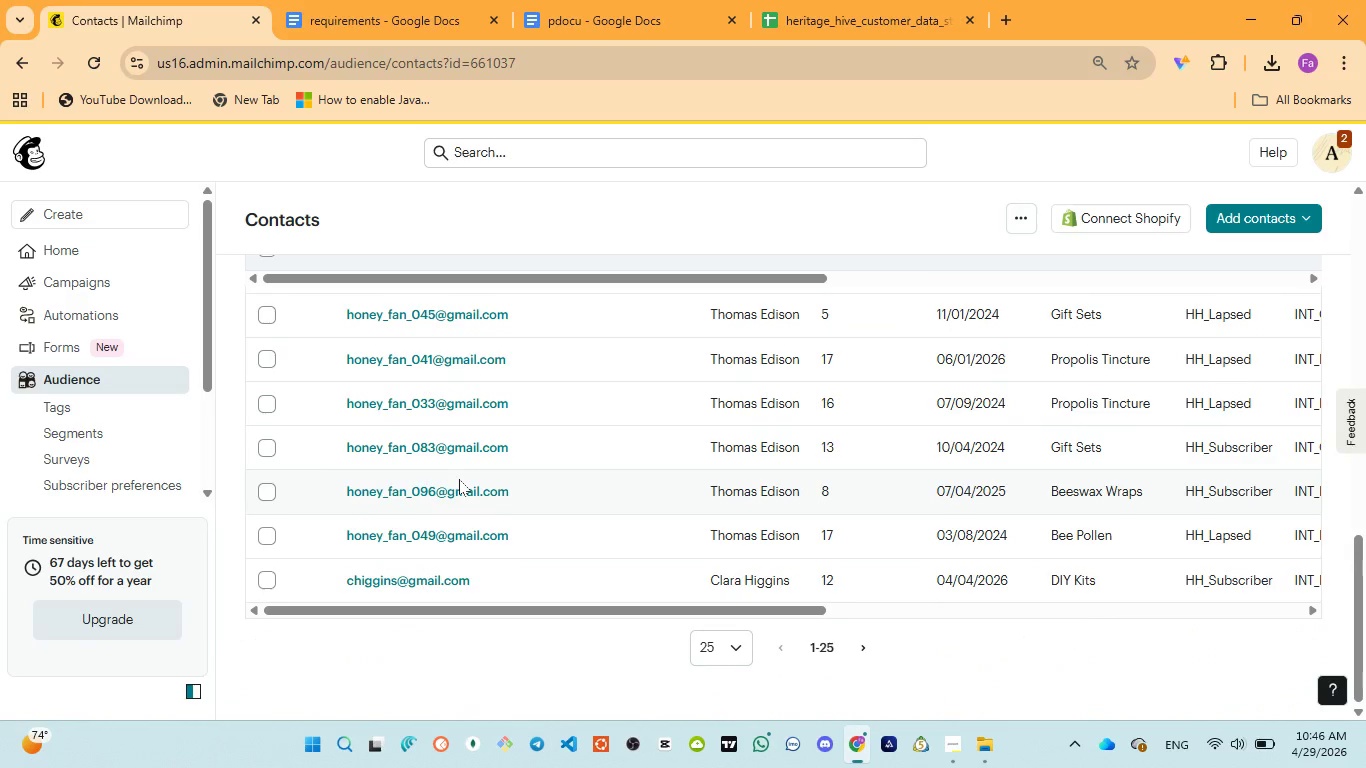 
scroll: coordinate [529, 476], scroll_direction: up, amount: 15.0
 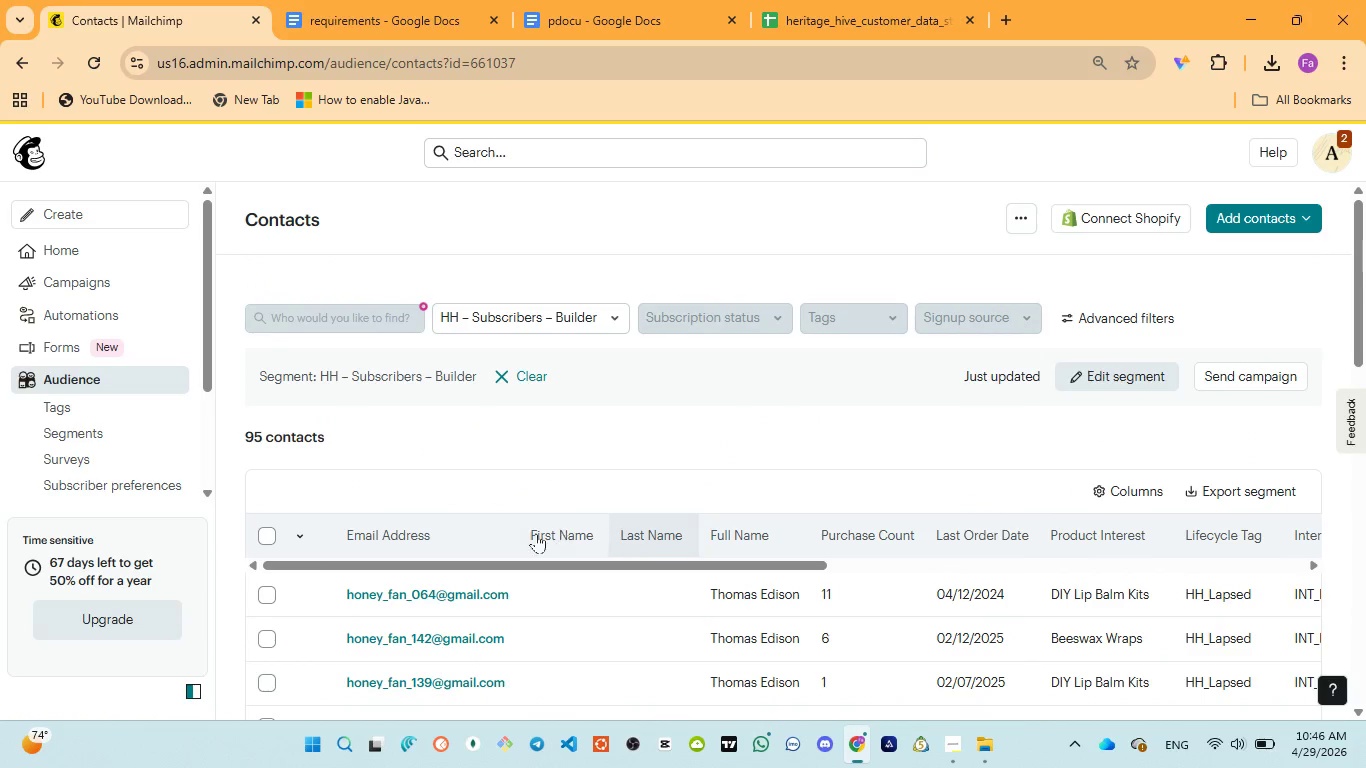 
left_click([267, 536])
 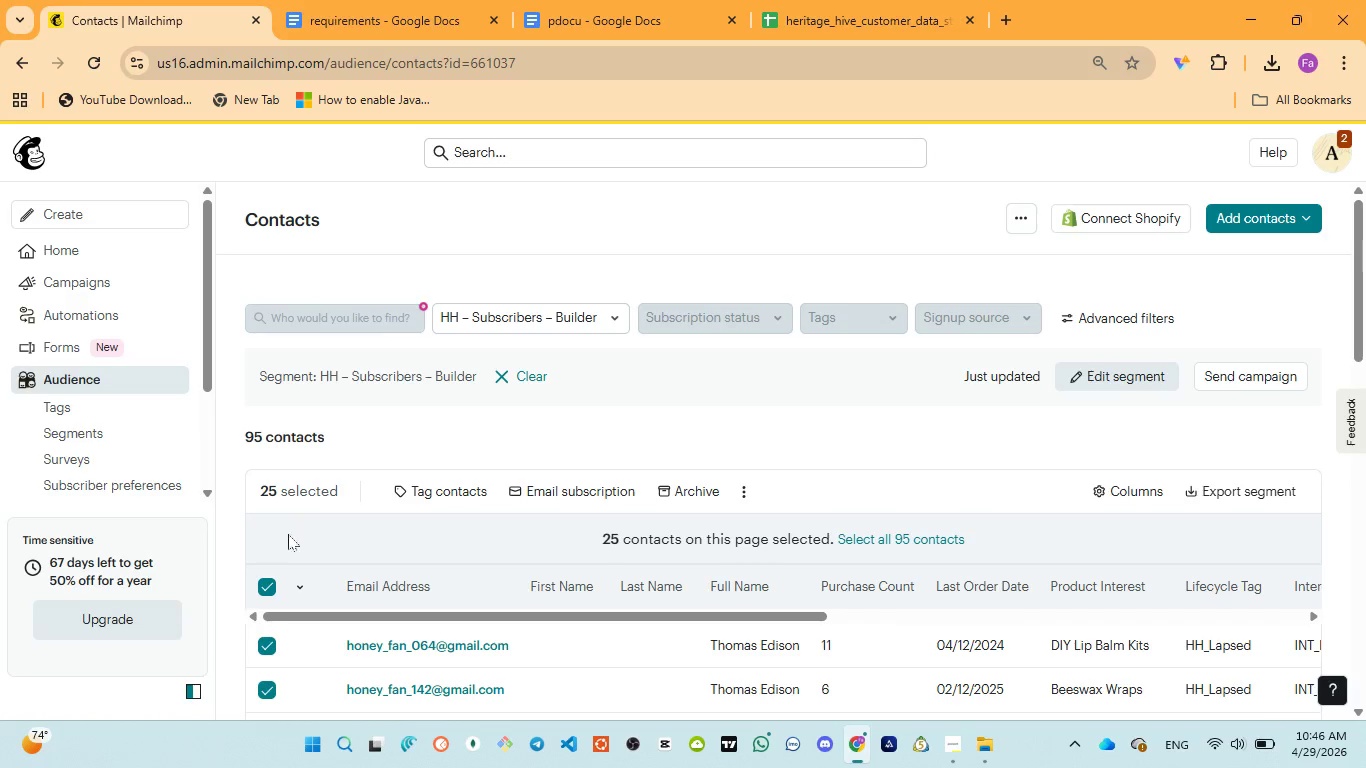 
mouse_move([441, 476])
 